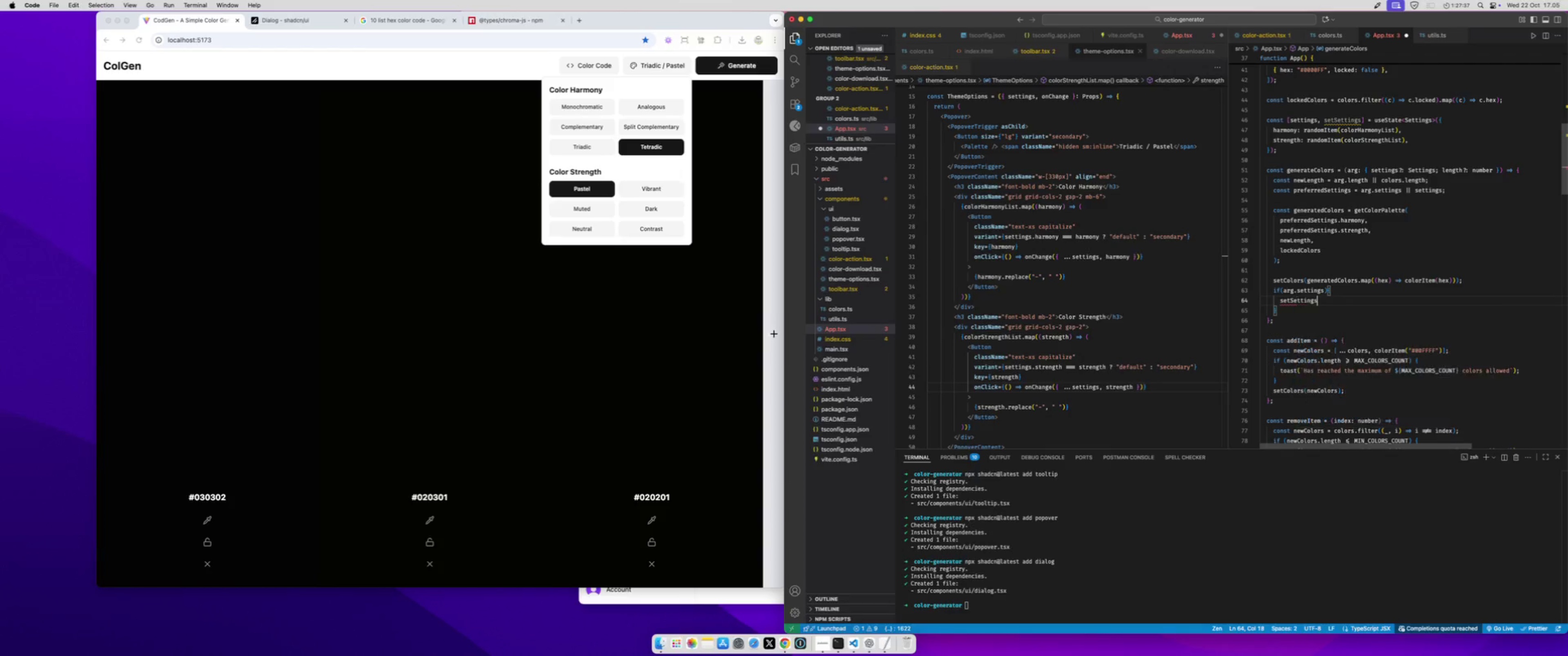 
key(Enter)
 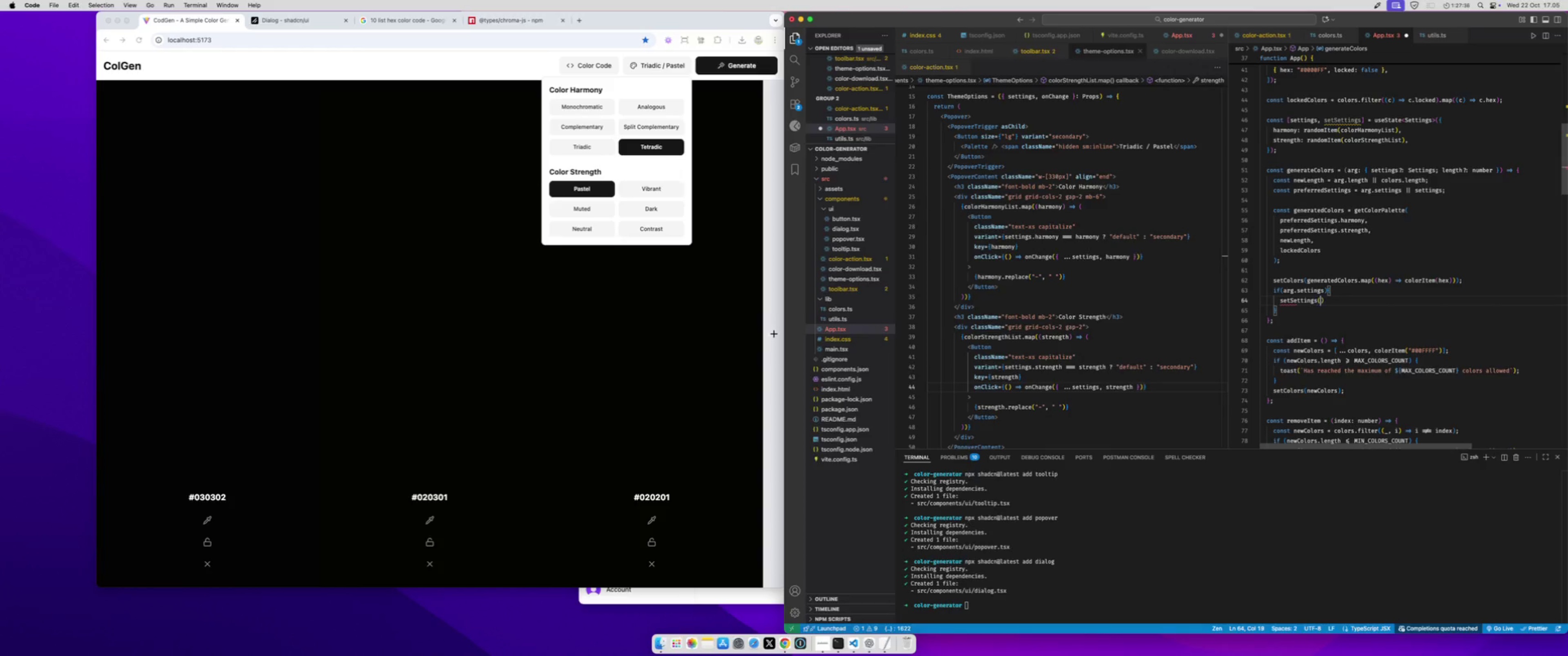 
type((ar)
 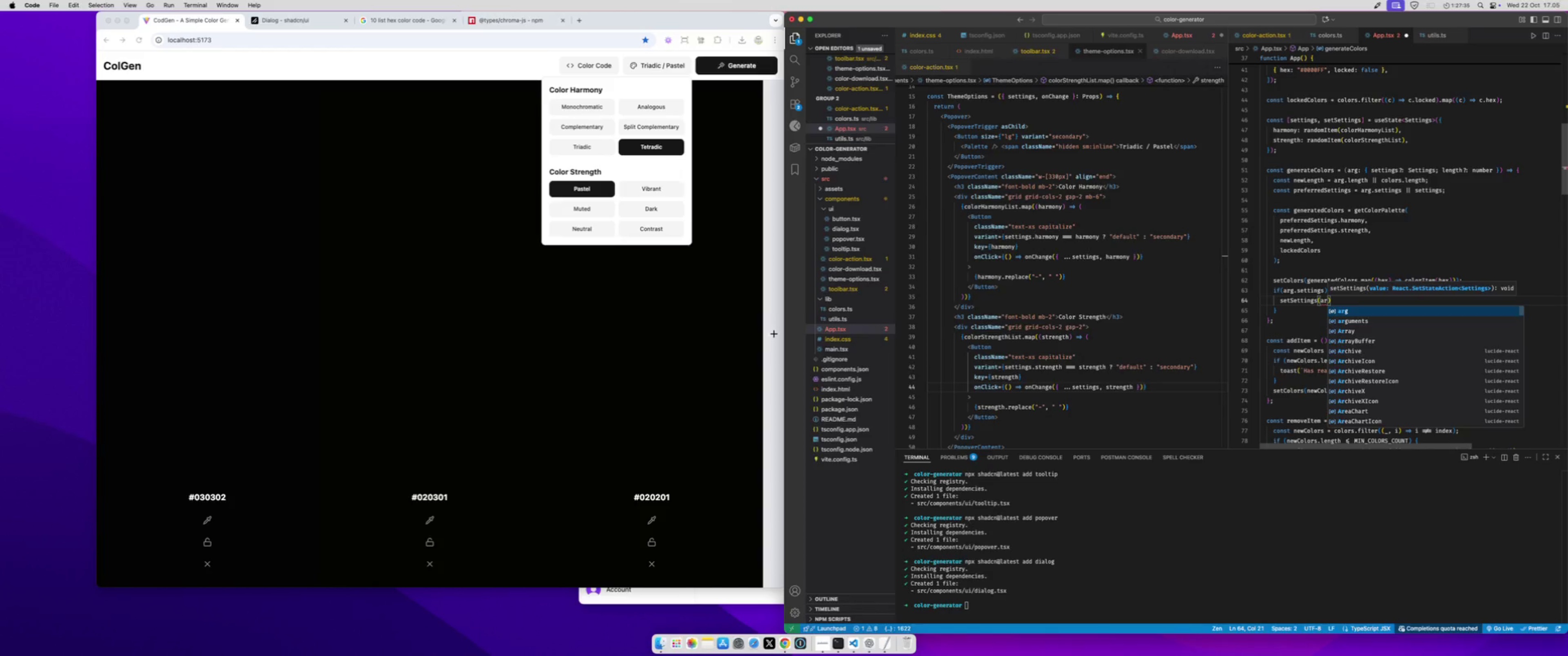 
key(Enter)
 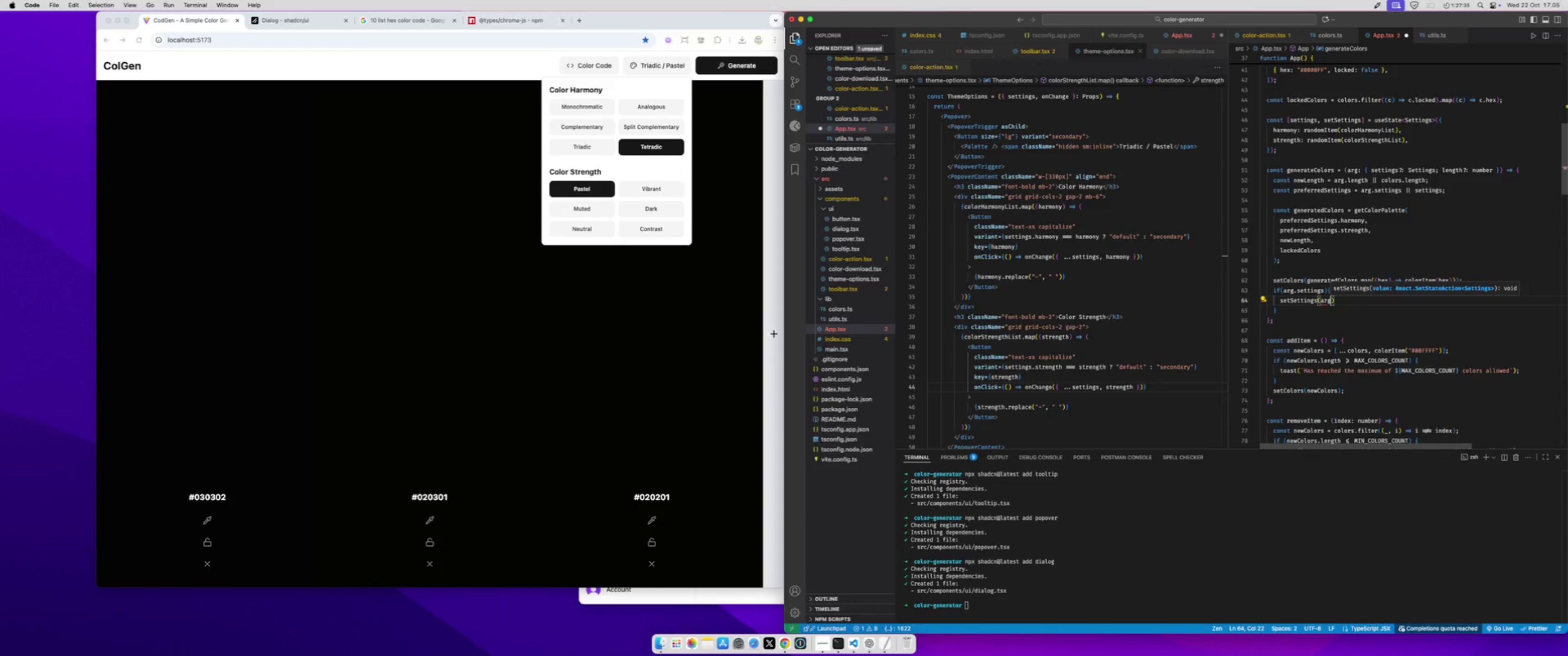 
type(.se)
 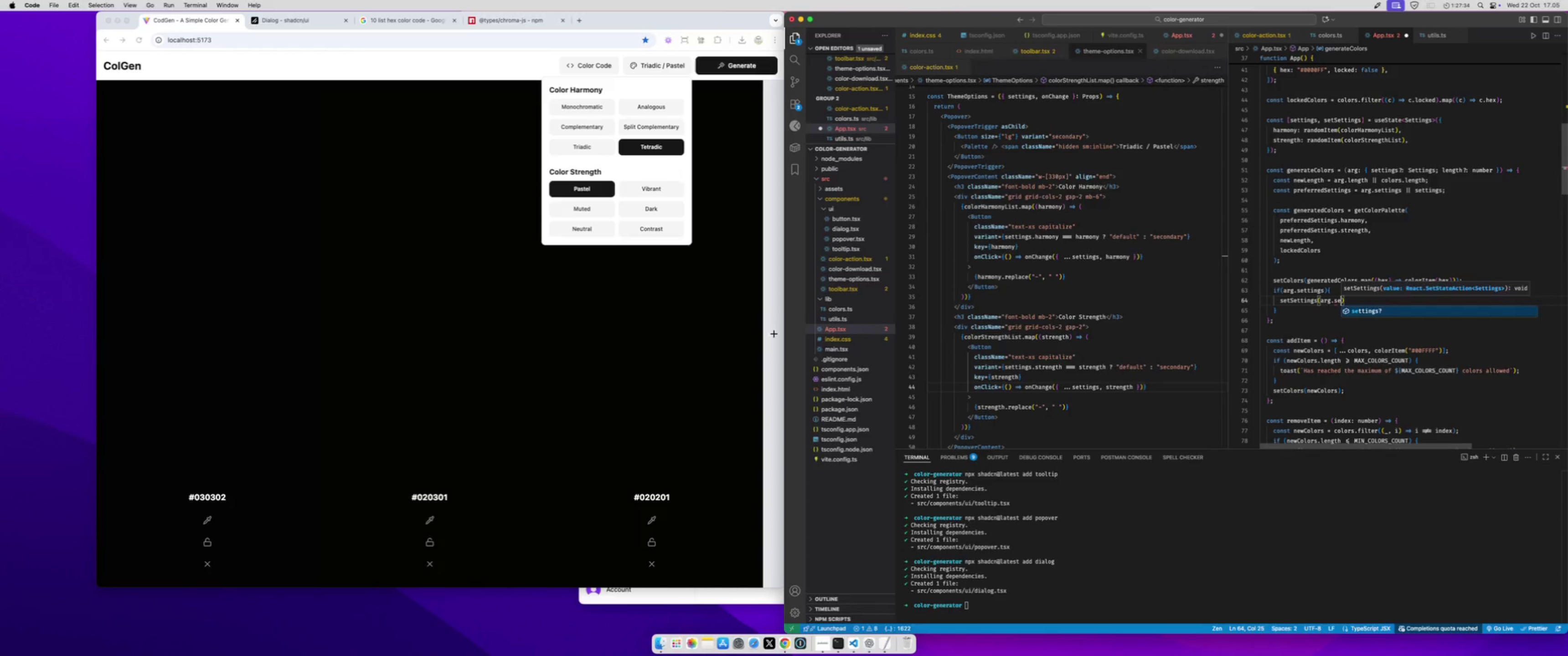 
key(Enter)
 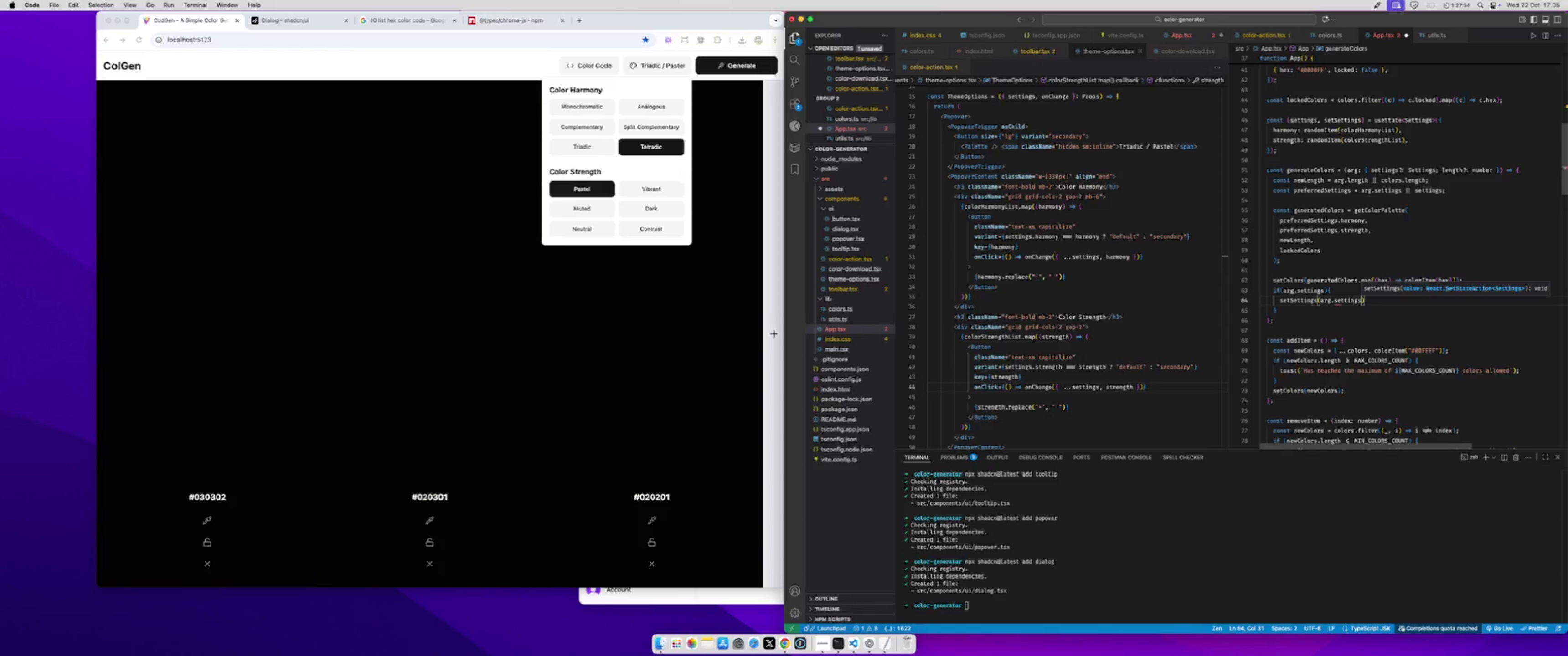 
key(Meta+CommandLeft)
 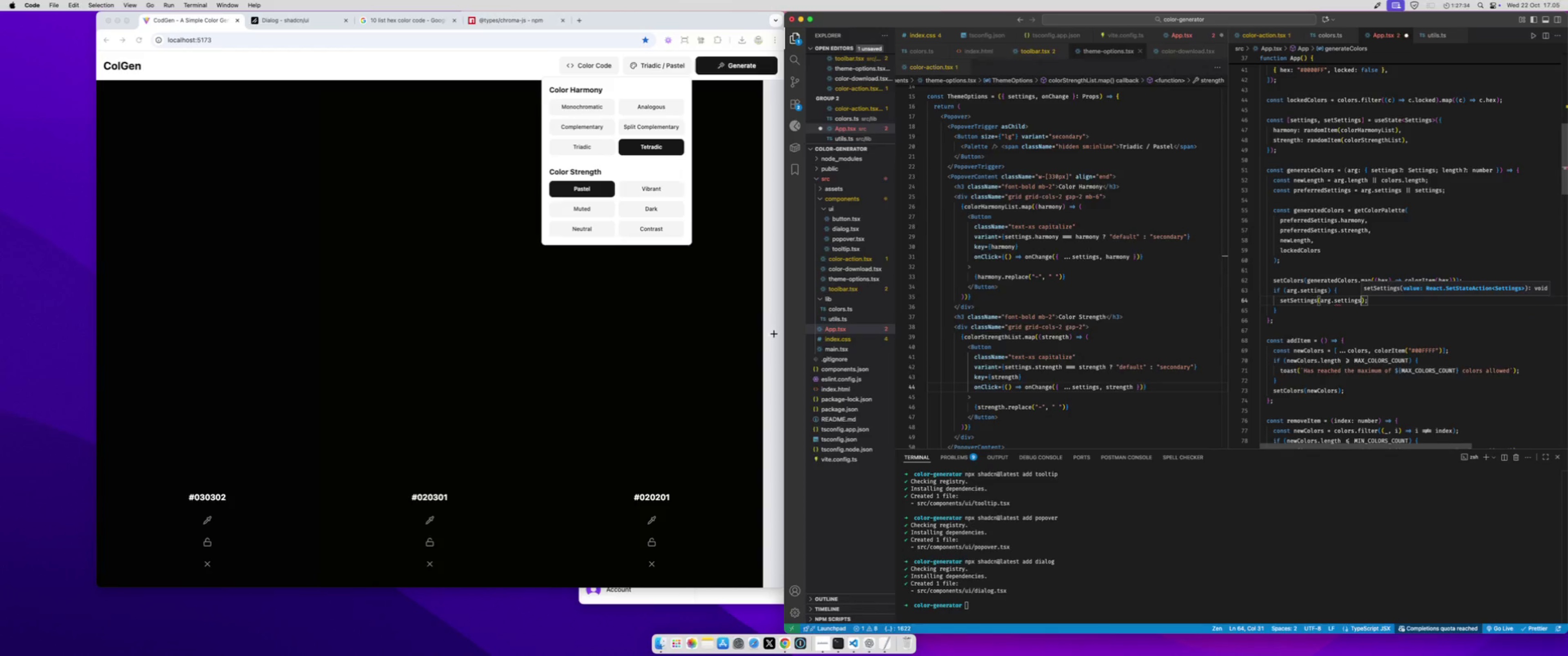 
key(Meta+S)
 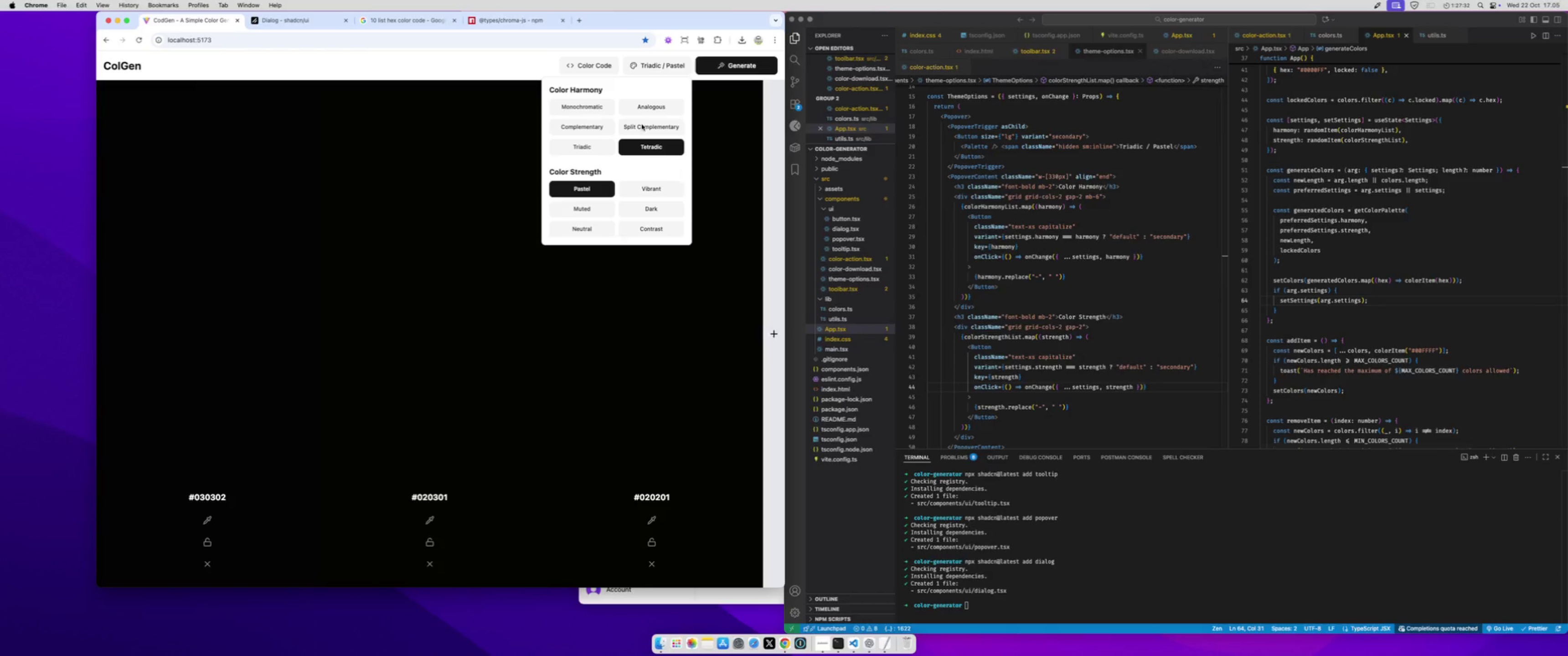 
double_click([642, 127])
 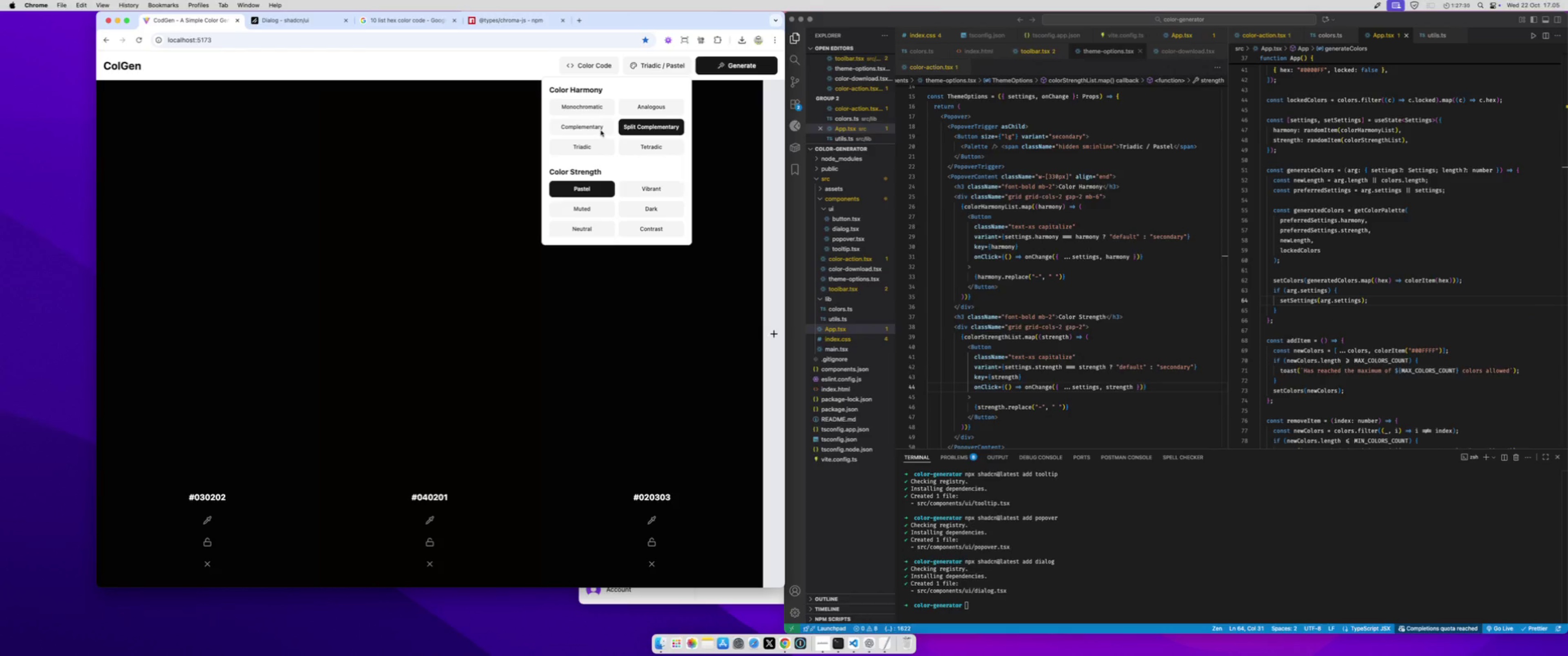 
left_click([597, 128])
 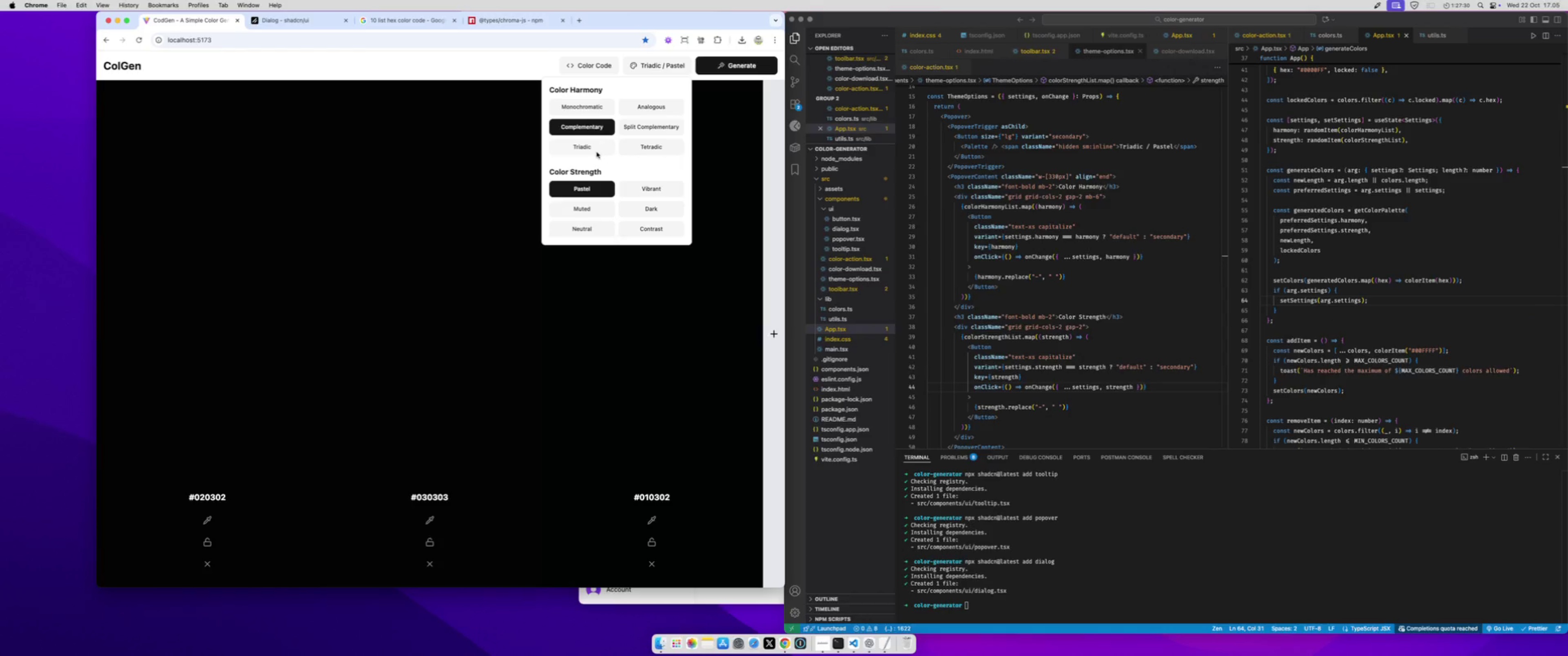 
left_click([597, 152])
 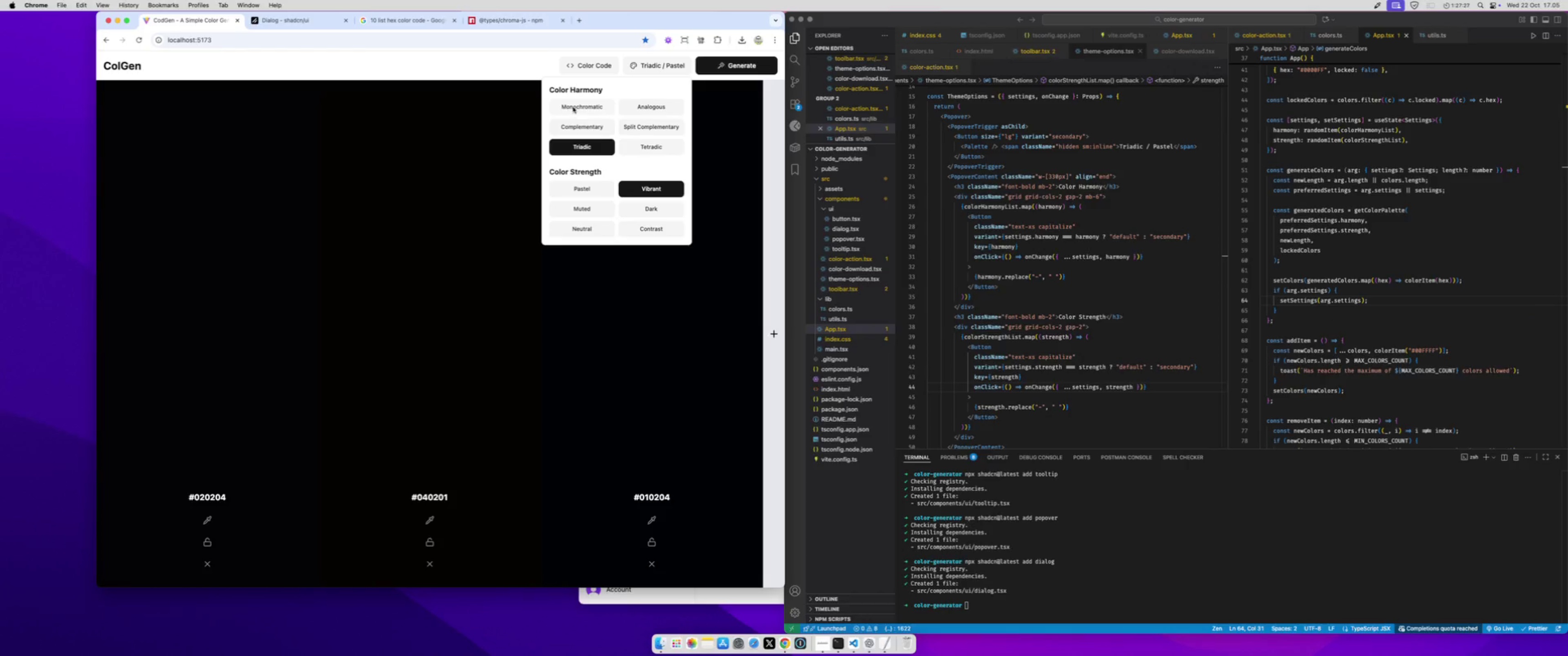 
double_click([586, 130])
 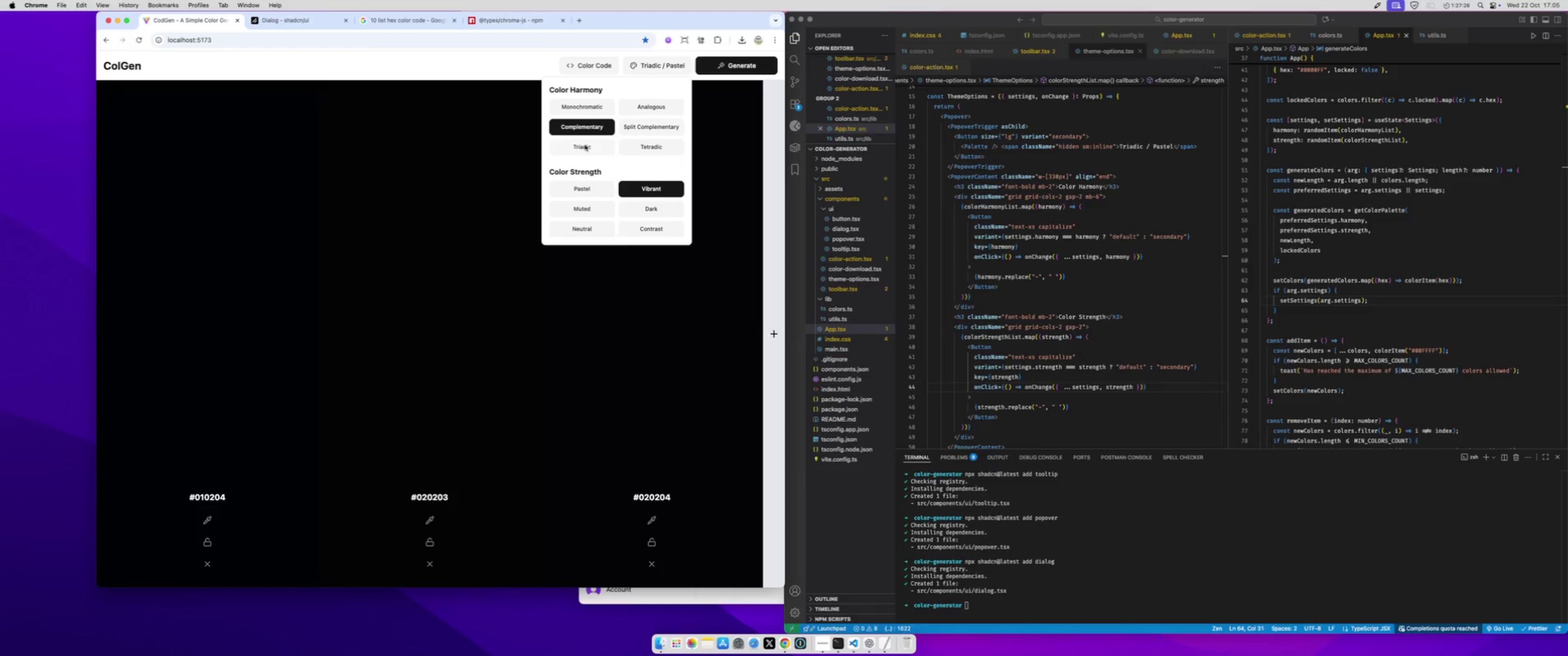 
triple_click([585, 145])
 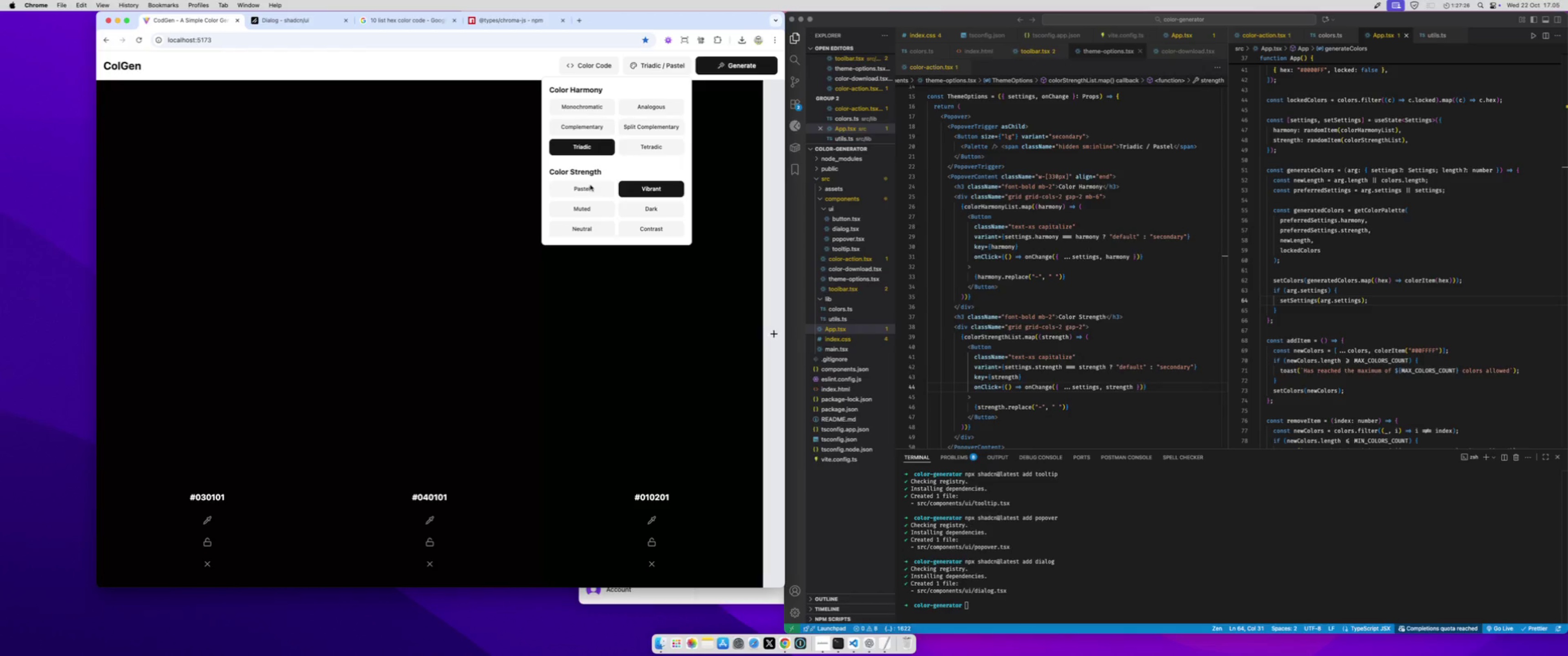 
left_click([590, 185])
 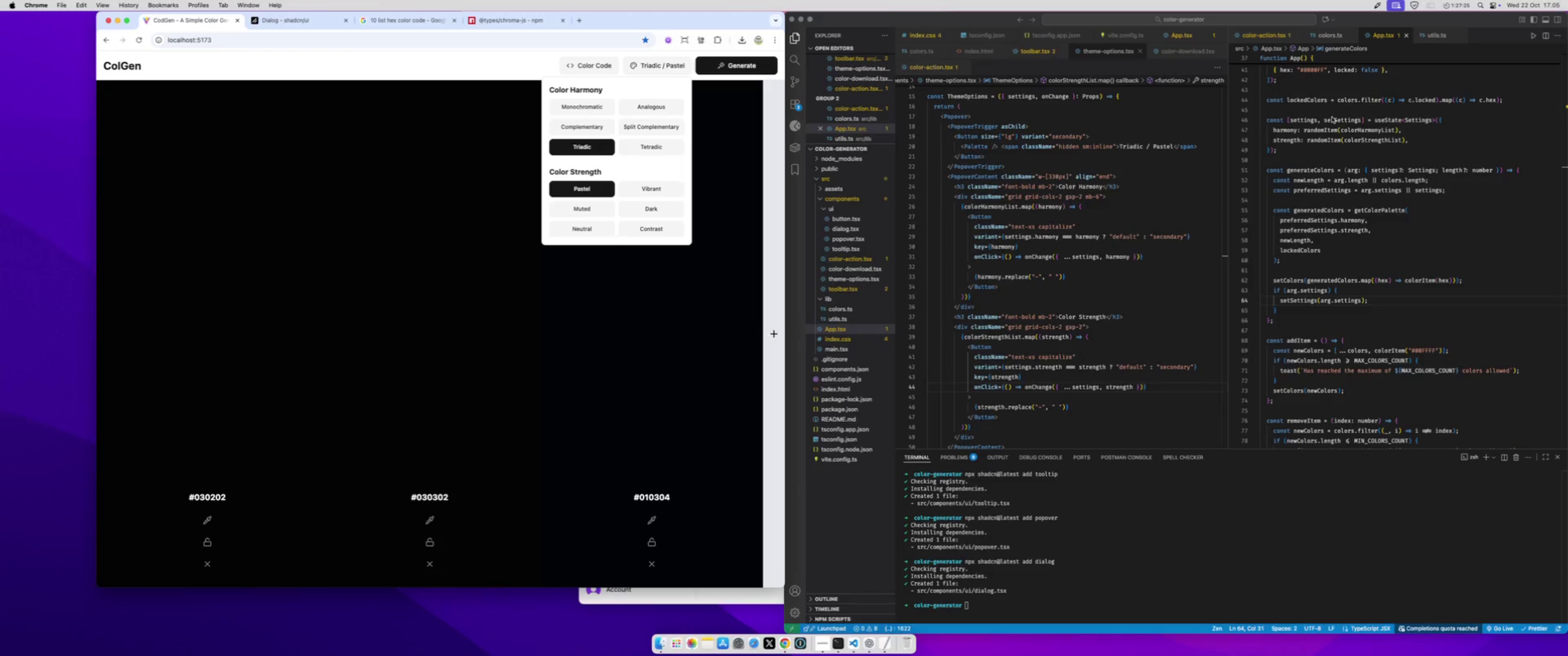 
left_click([1385, 119])
 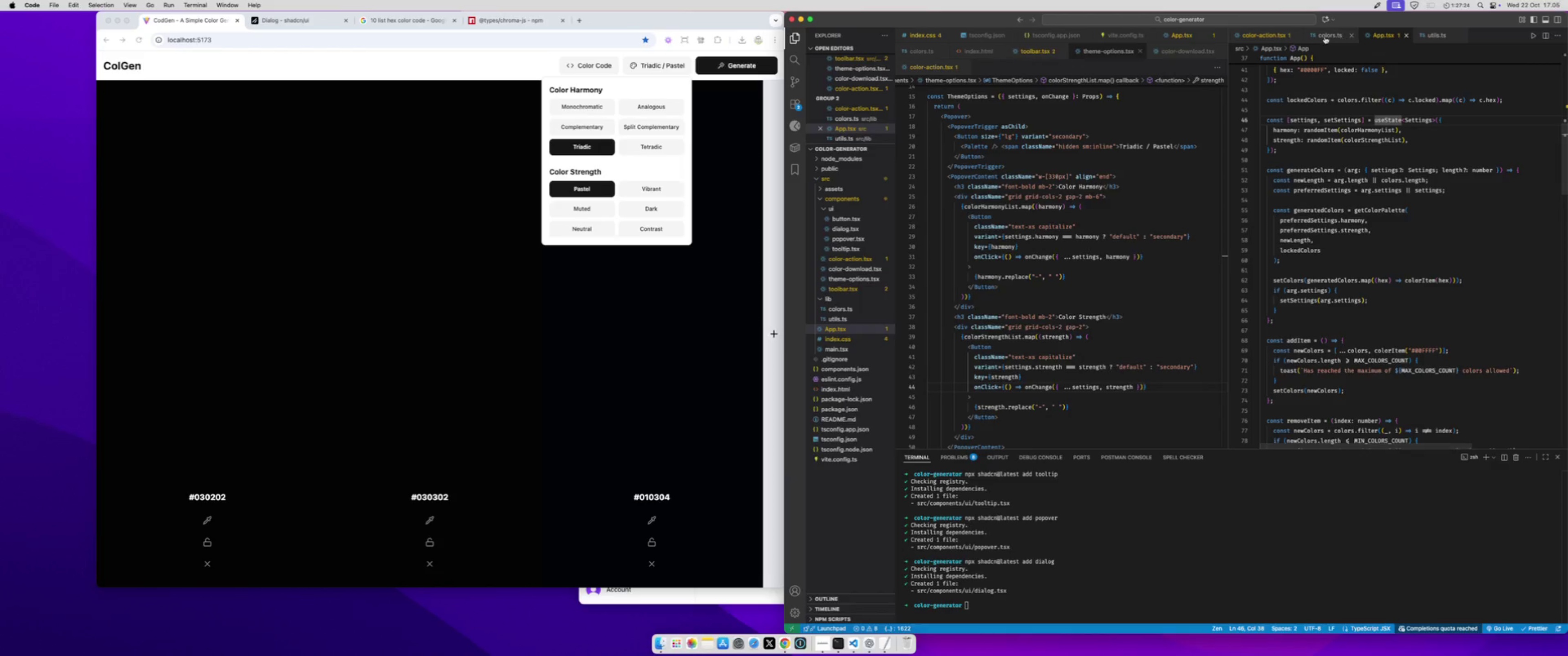 
left_click([1323, 37])
 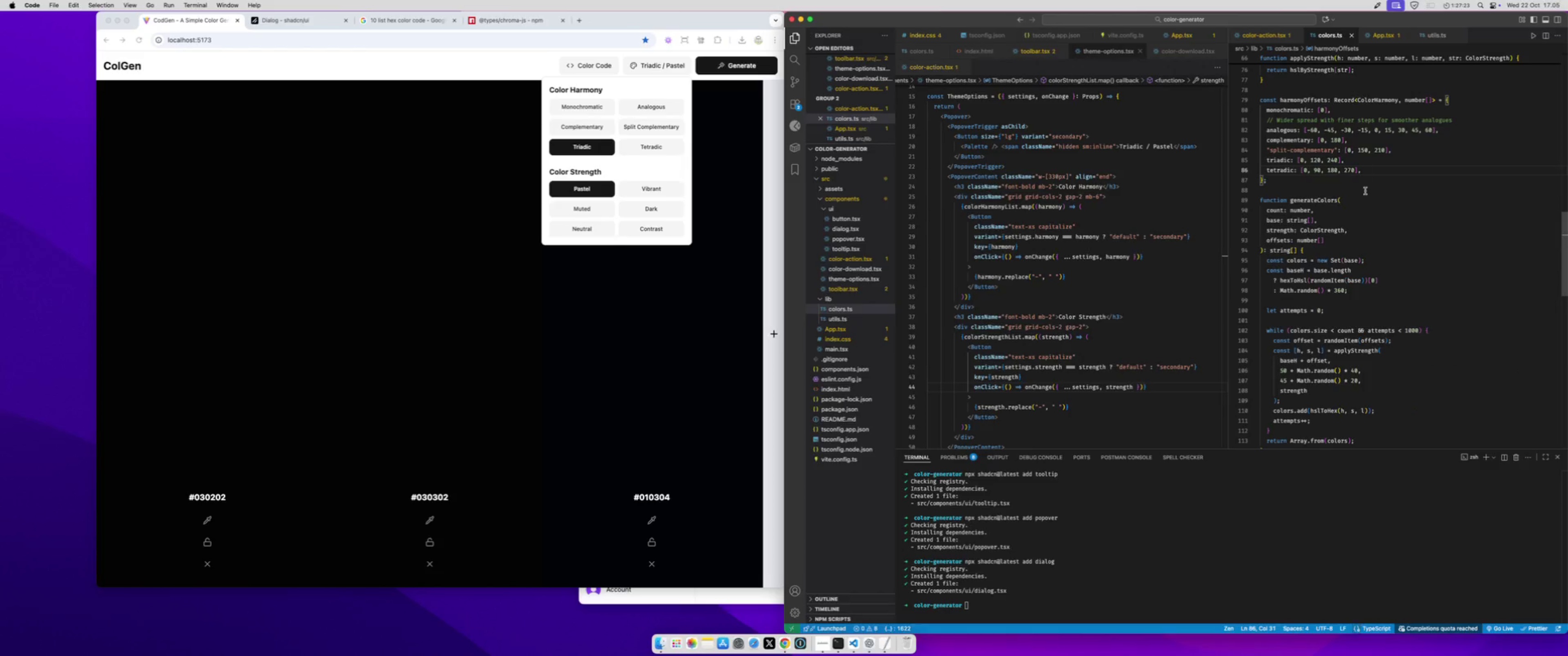 
left_click([1365, 191])
 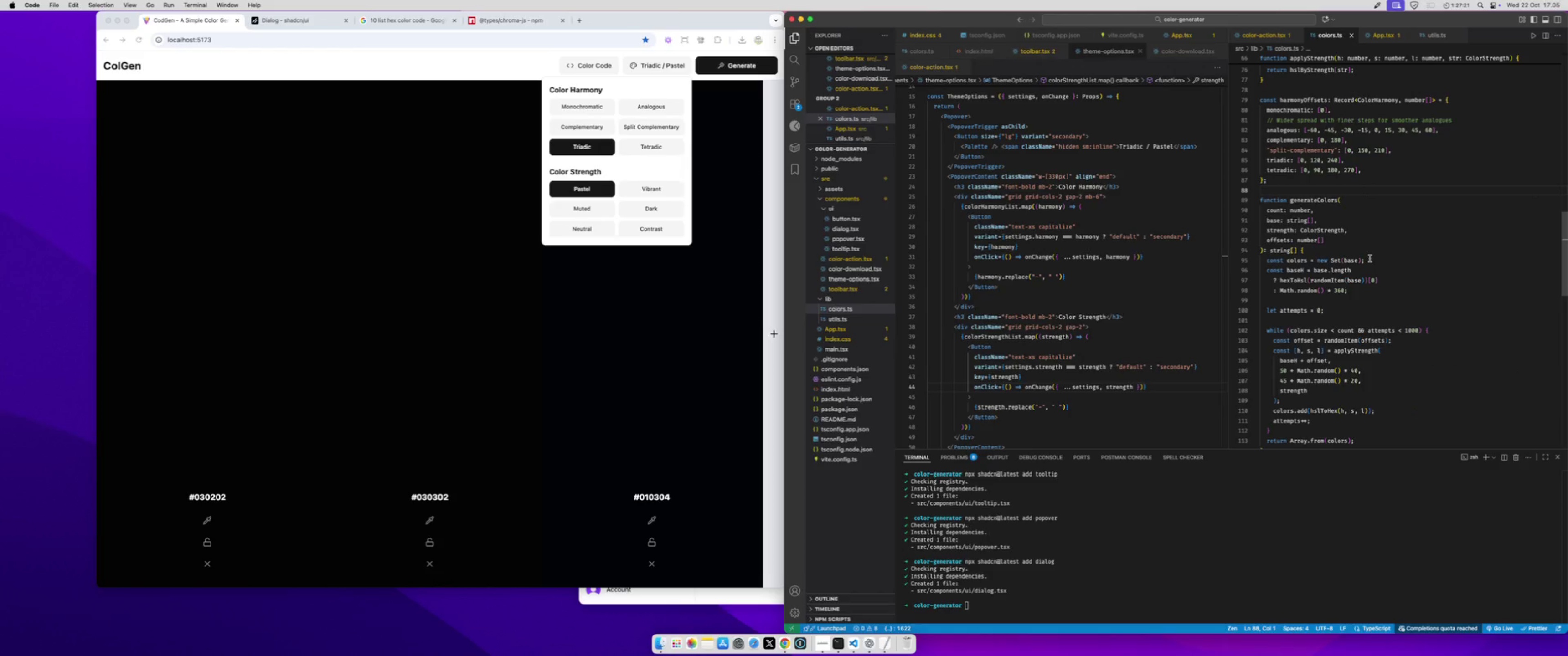 
scroll: coordinate [1367, 254], scroll_direction: down, amount: 20.0
 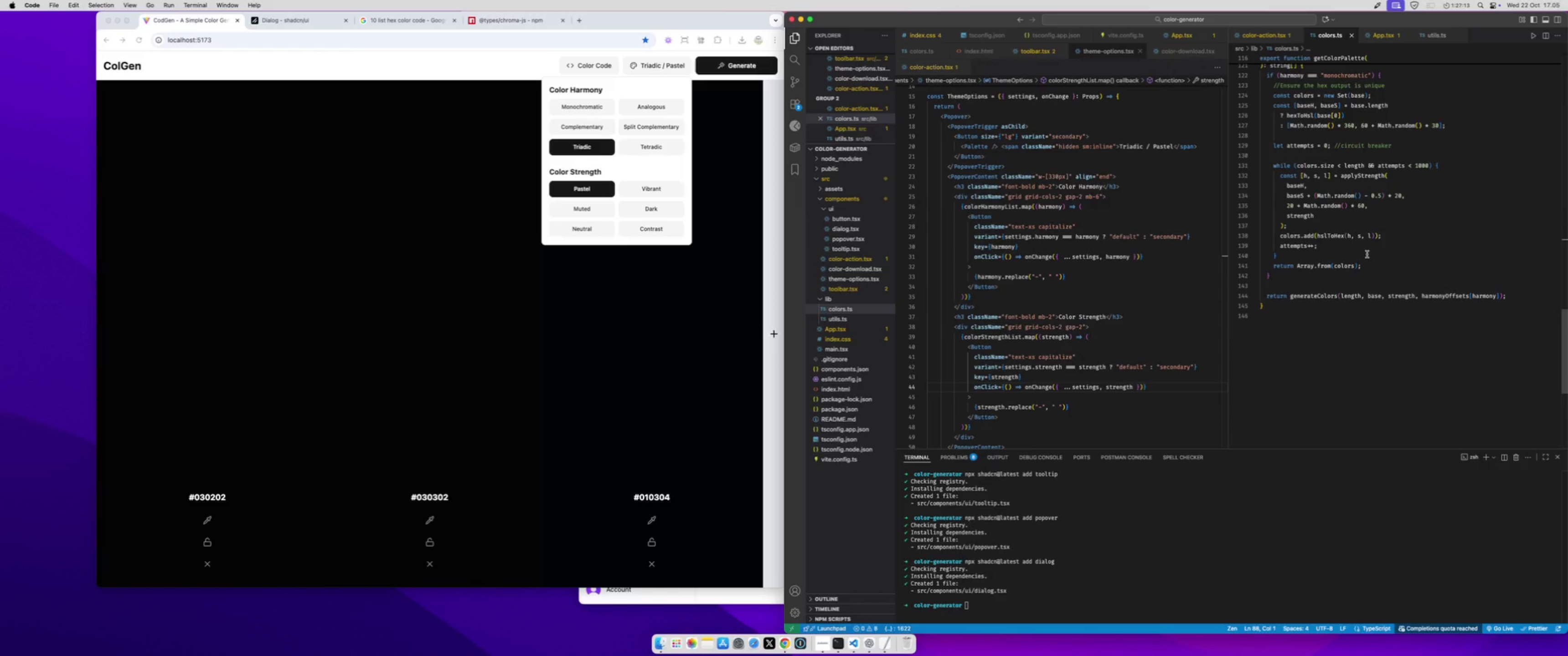 
scroll: coordinate [1372, 235], scroll_direction: up, amount: 18.0
 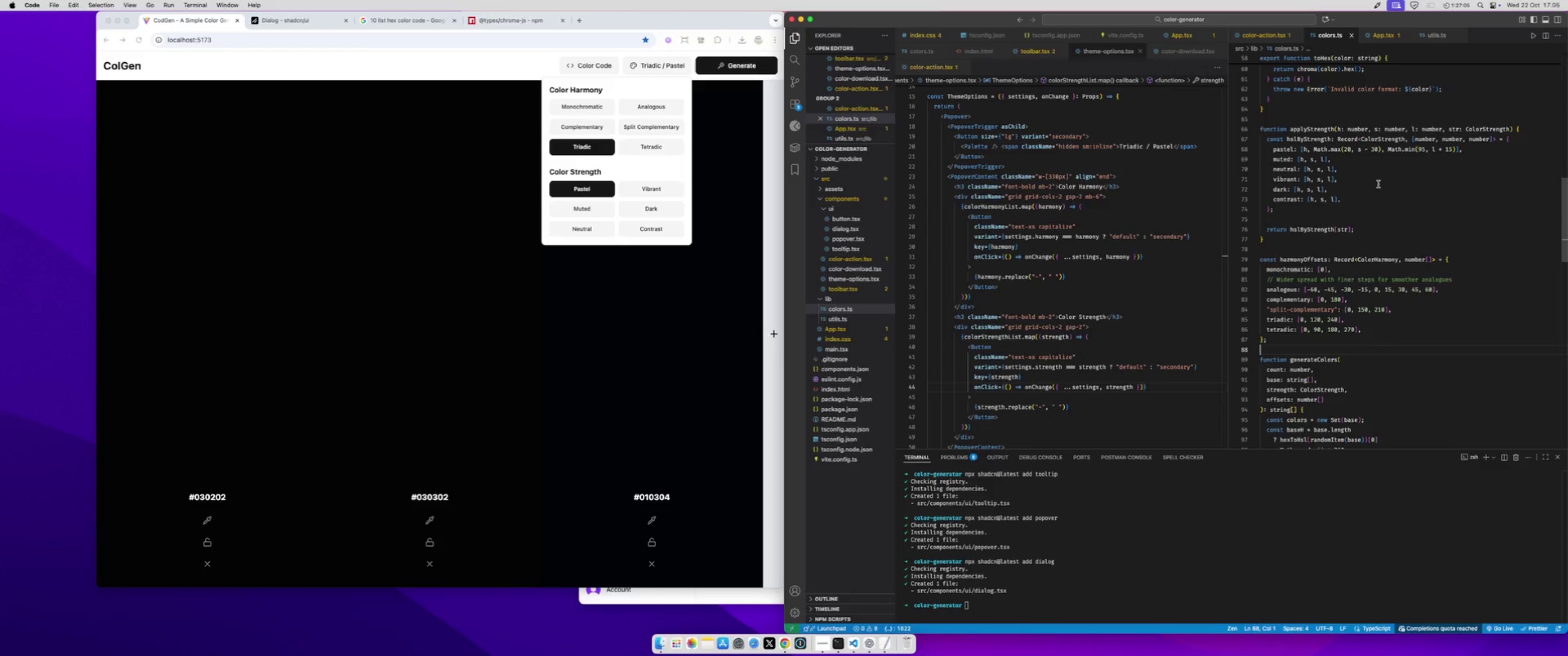 
left_click([1378, 184])
 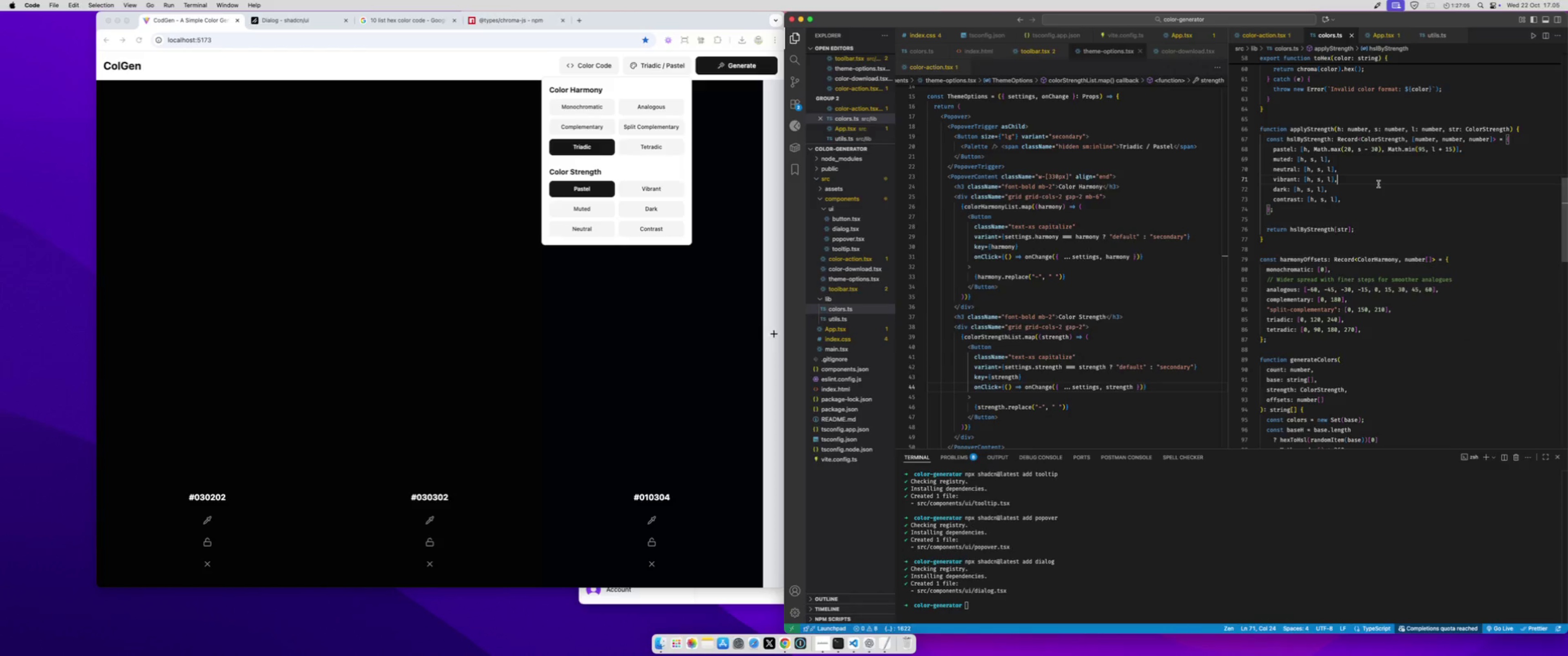 
key(Meta+S)
 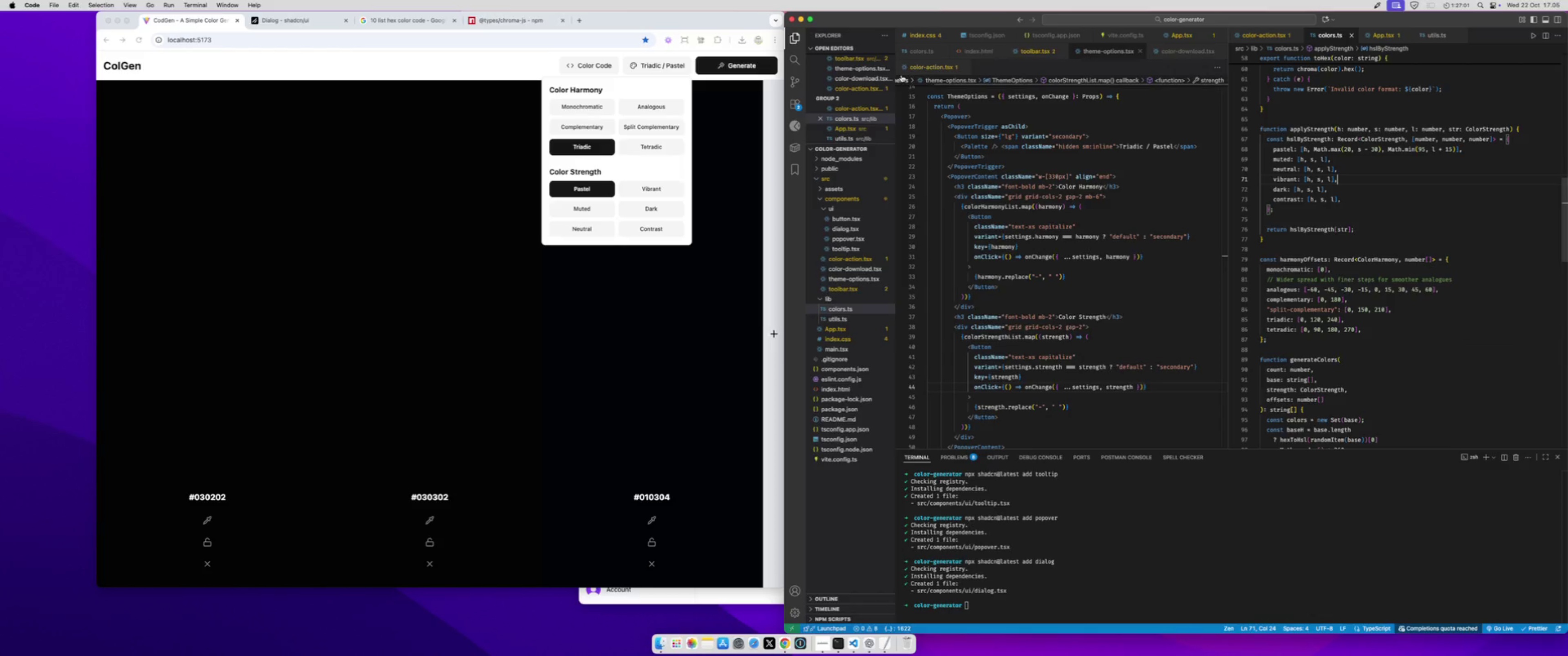 
left_click([268, 93])
 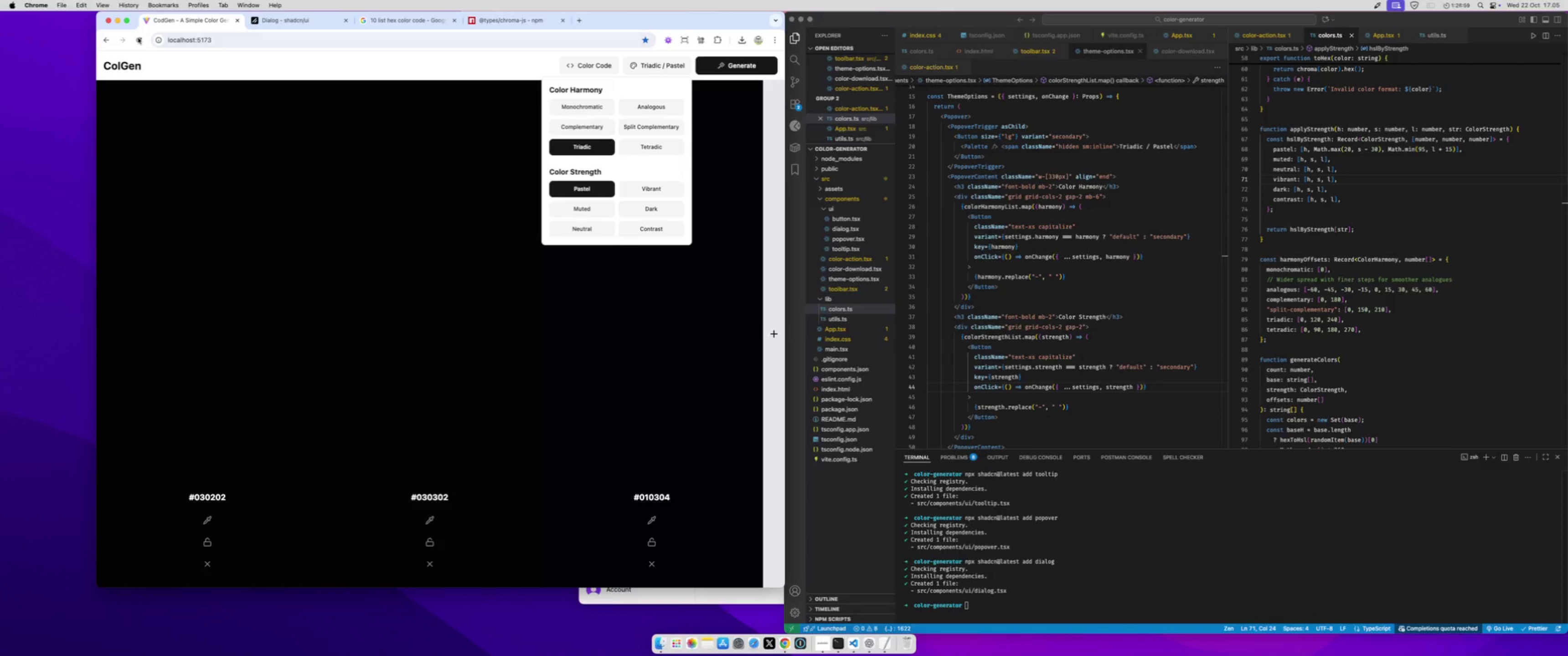 
left_click([138, 38])
 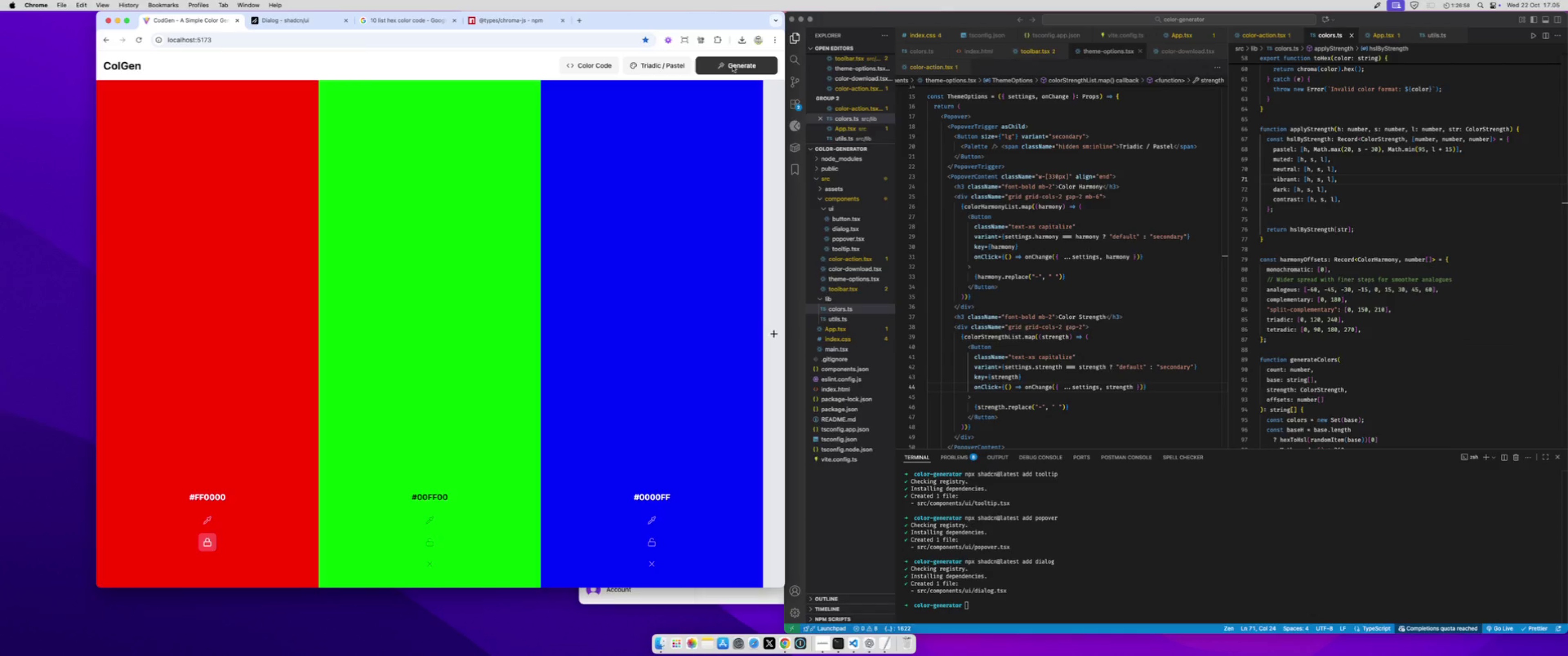 
left_click([732, 66])
 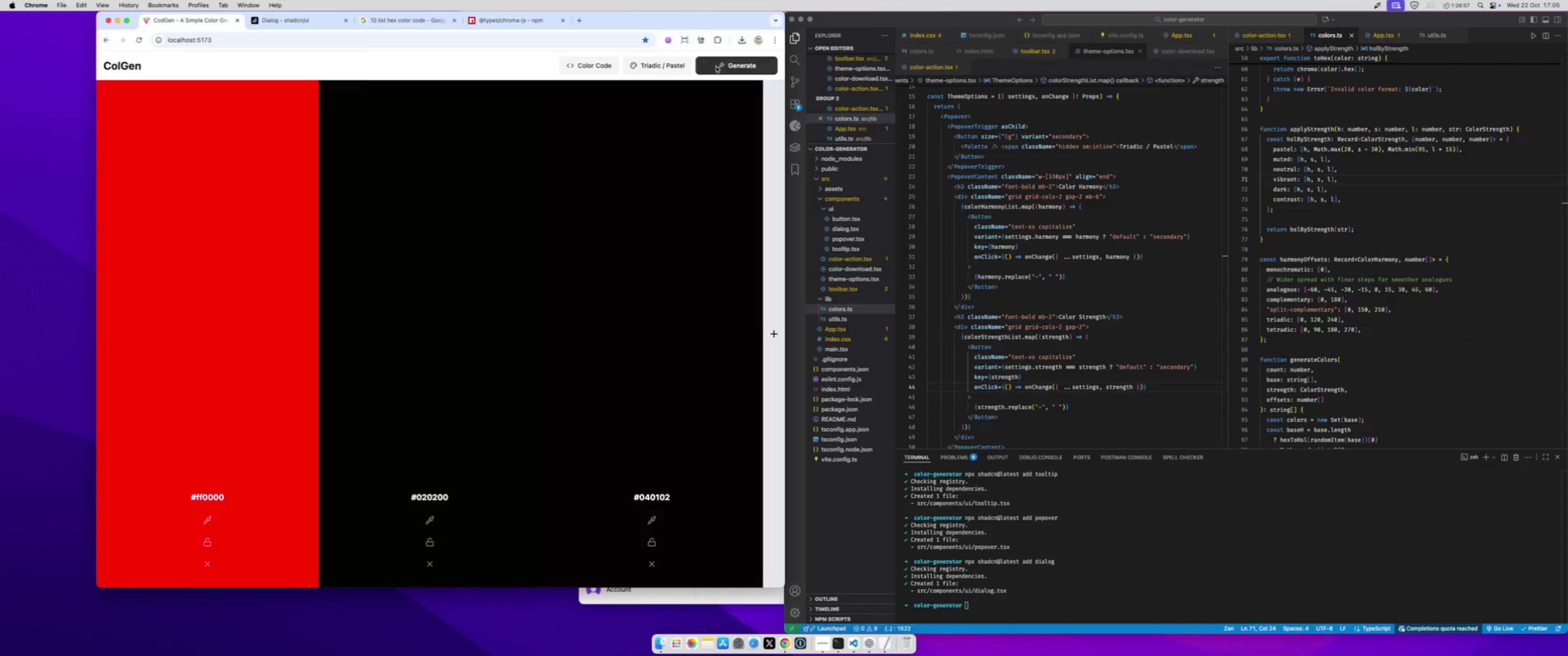 
left_click([718, 66])
 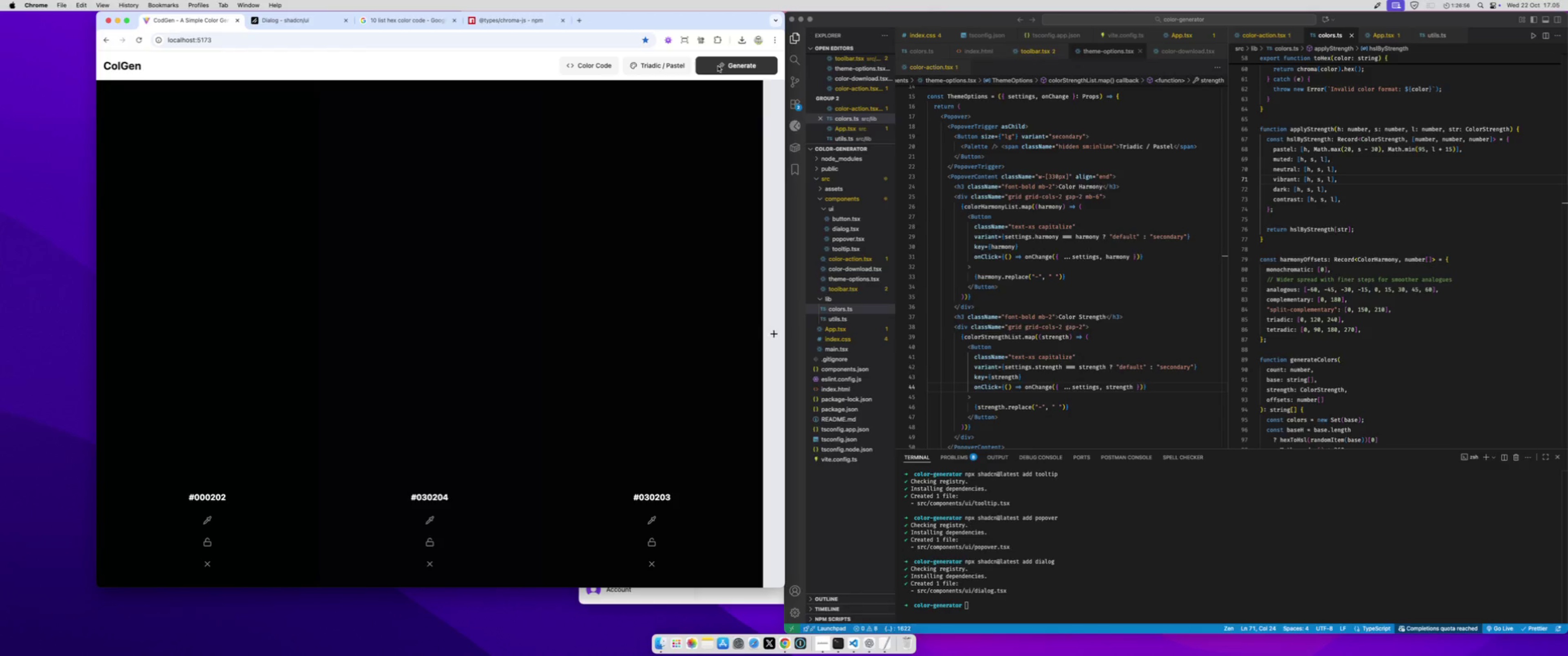 
left_click([718, 66])
 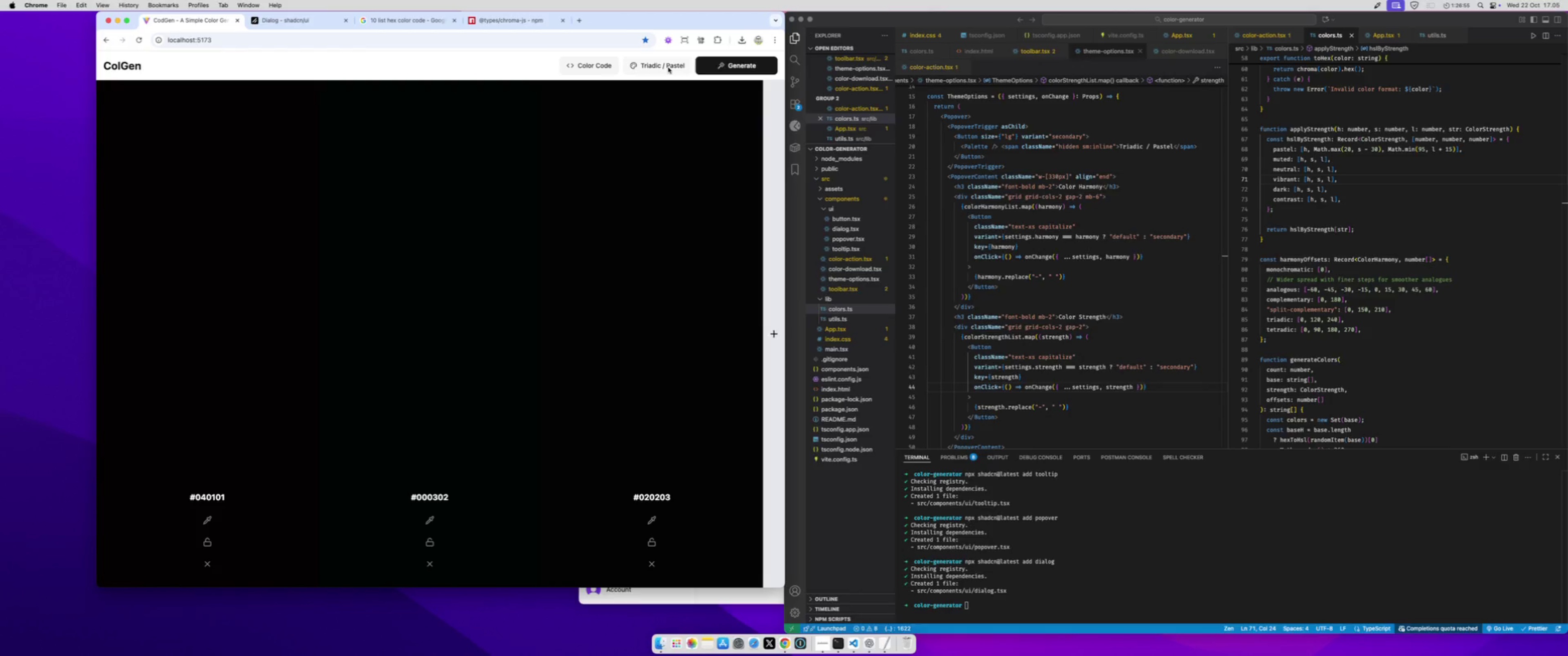 
left_click([668, 67])
 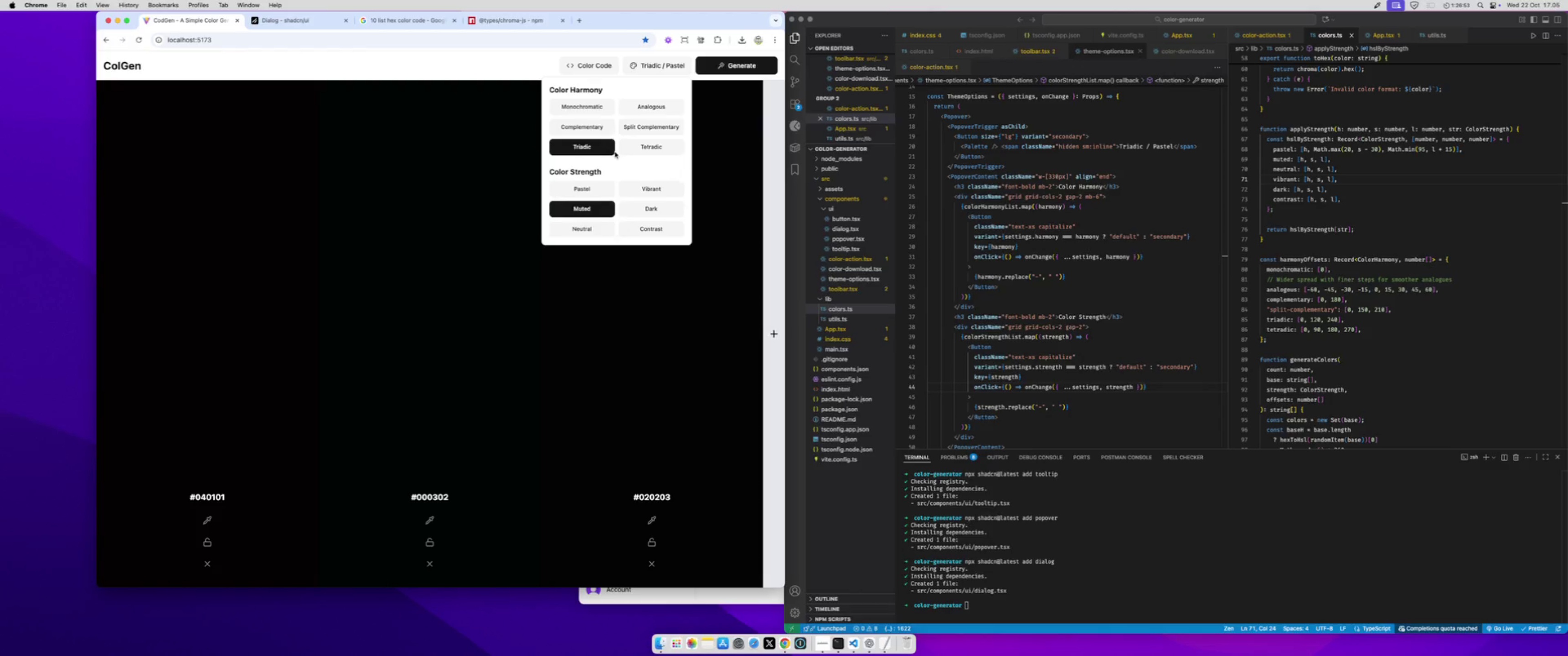 
left_click([586, 111])
 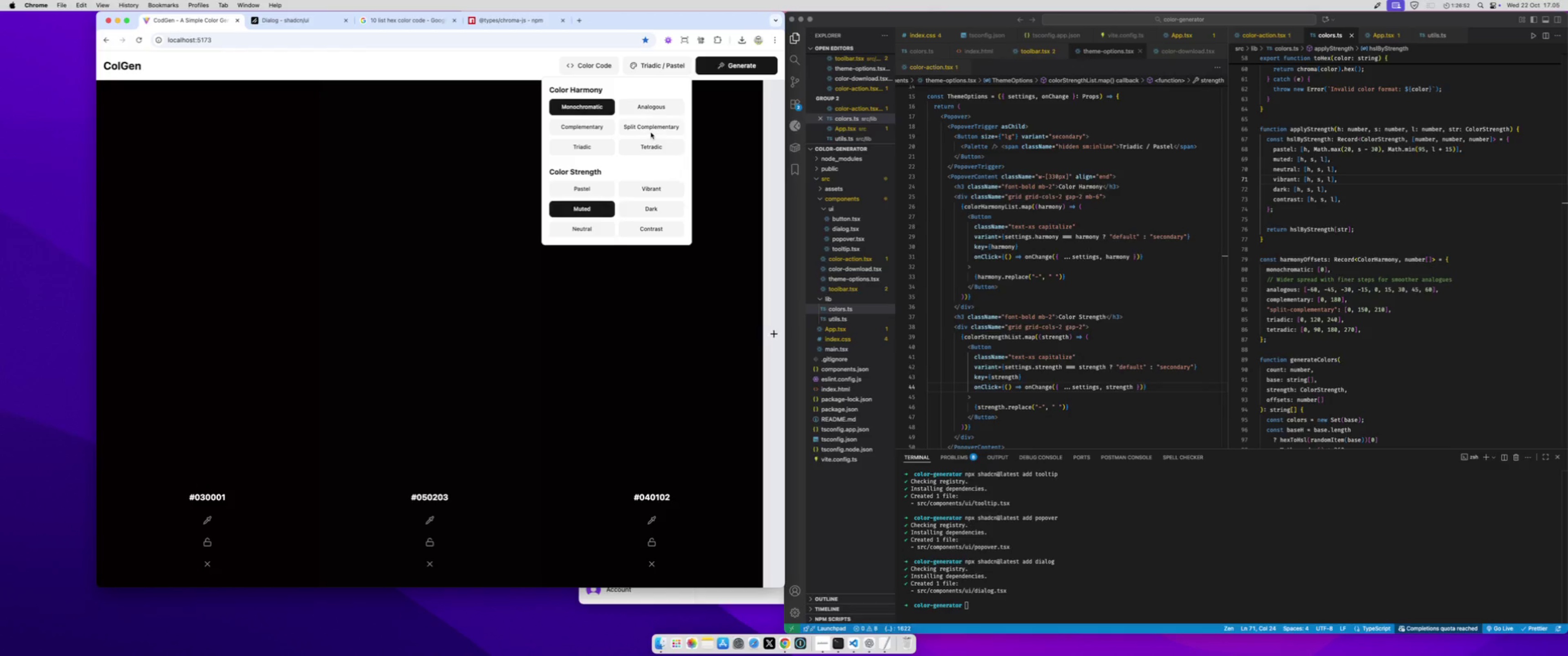 
left_click([651, 128])
 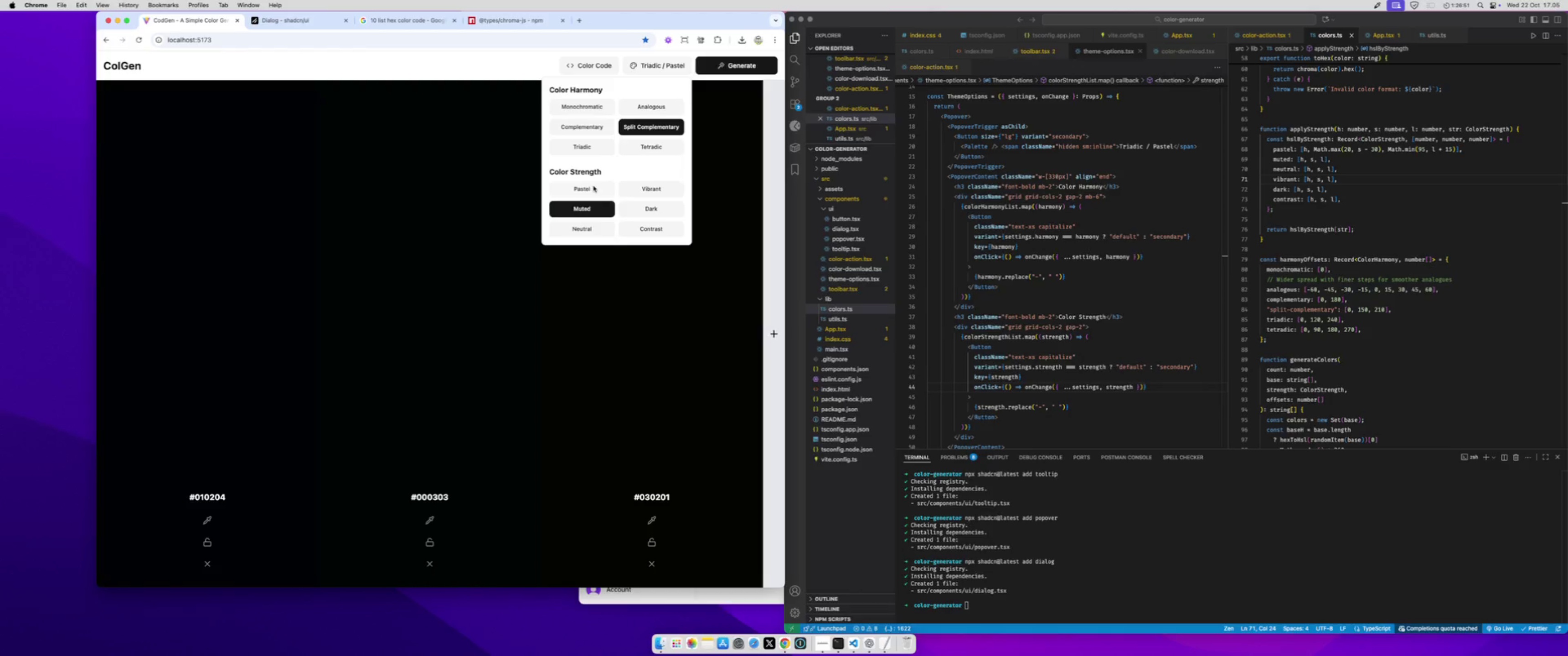 
left_click([593, 186])
 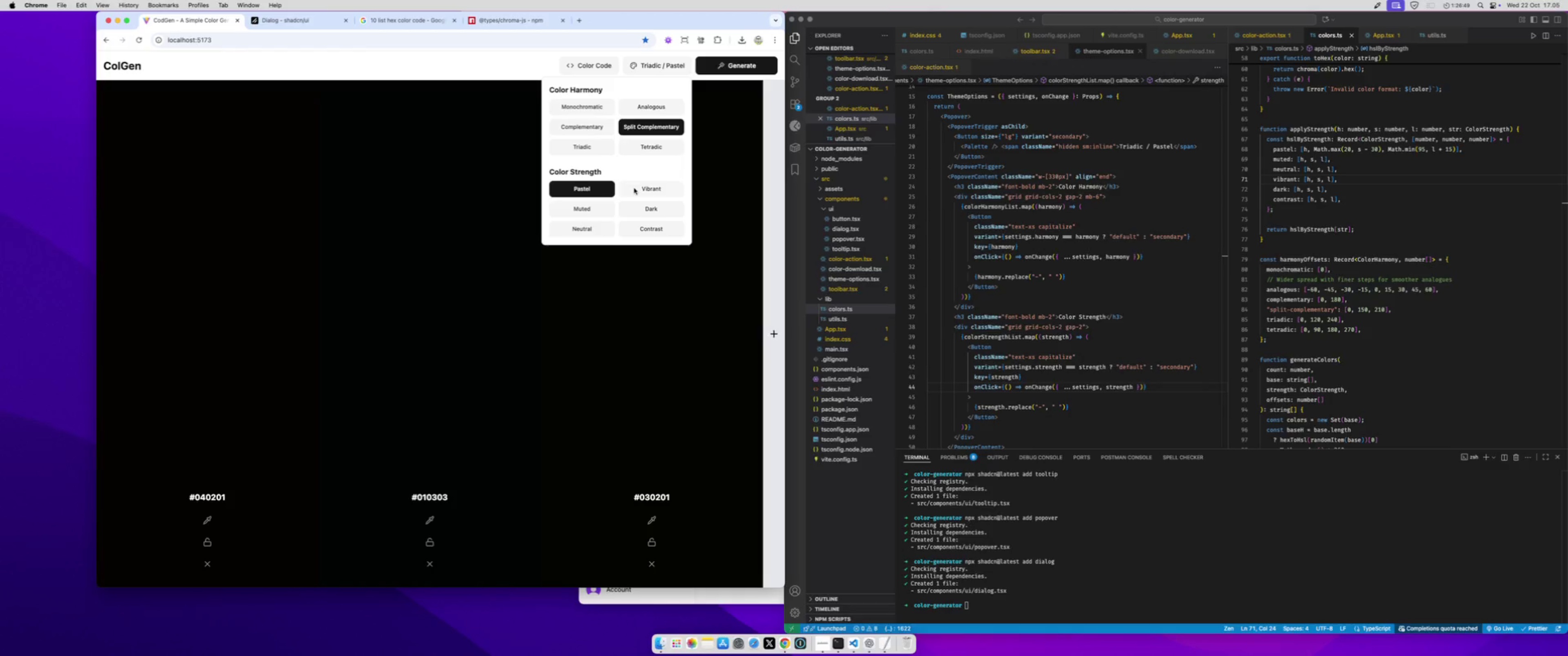 
left_click([635, 189])
 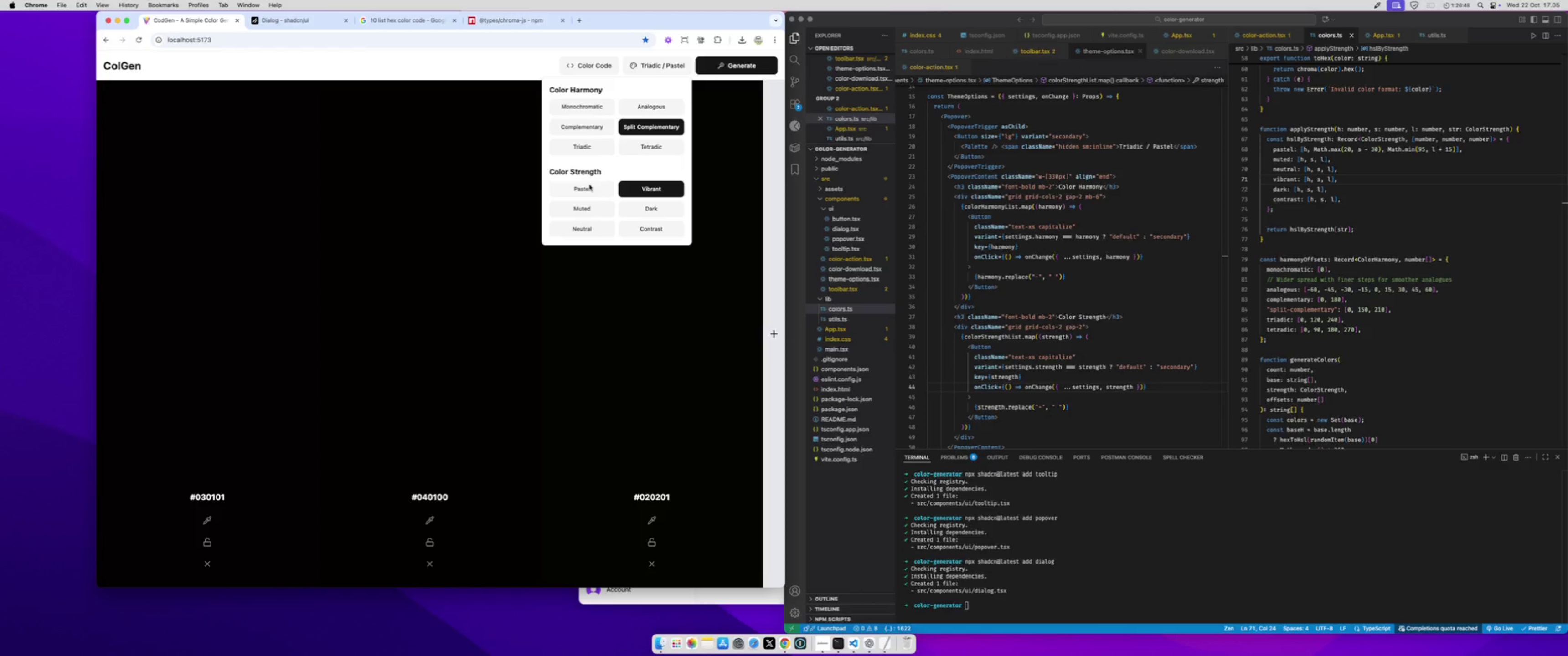 
left_click([589, 184])
 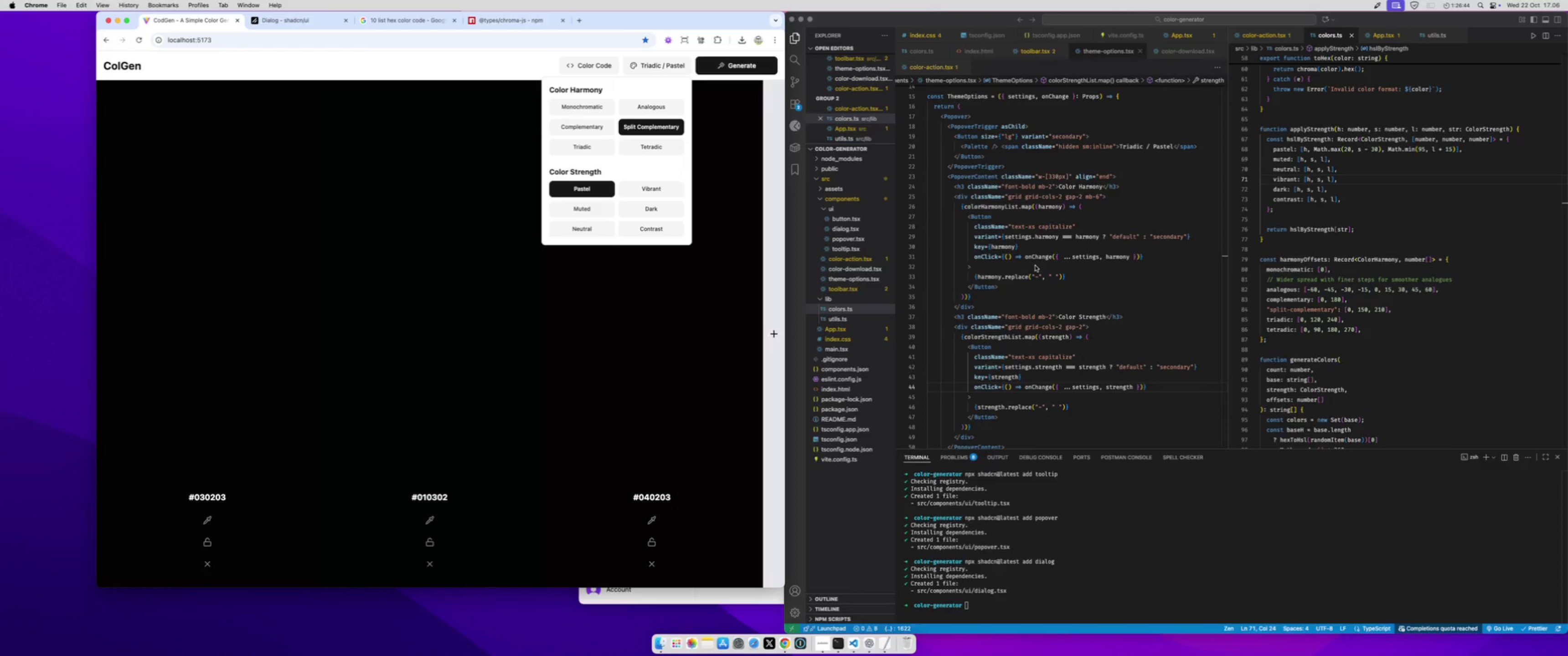 
left_click([1098, 335])
 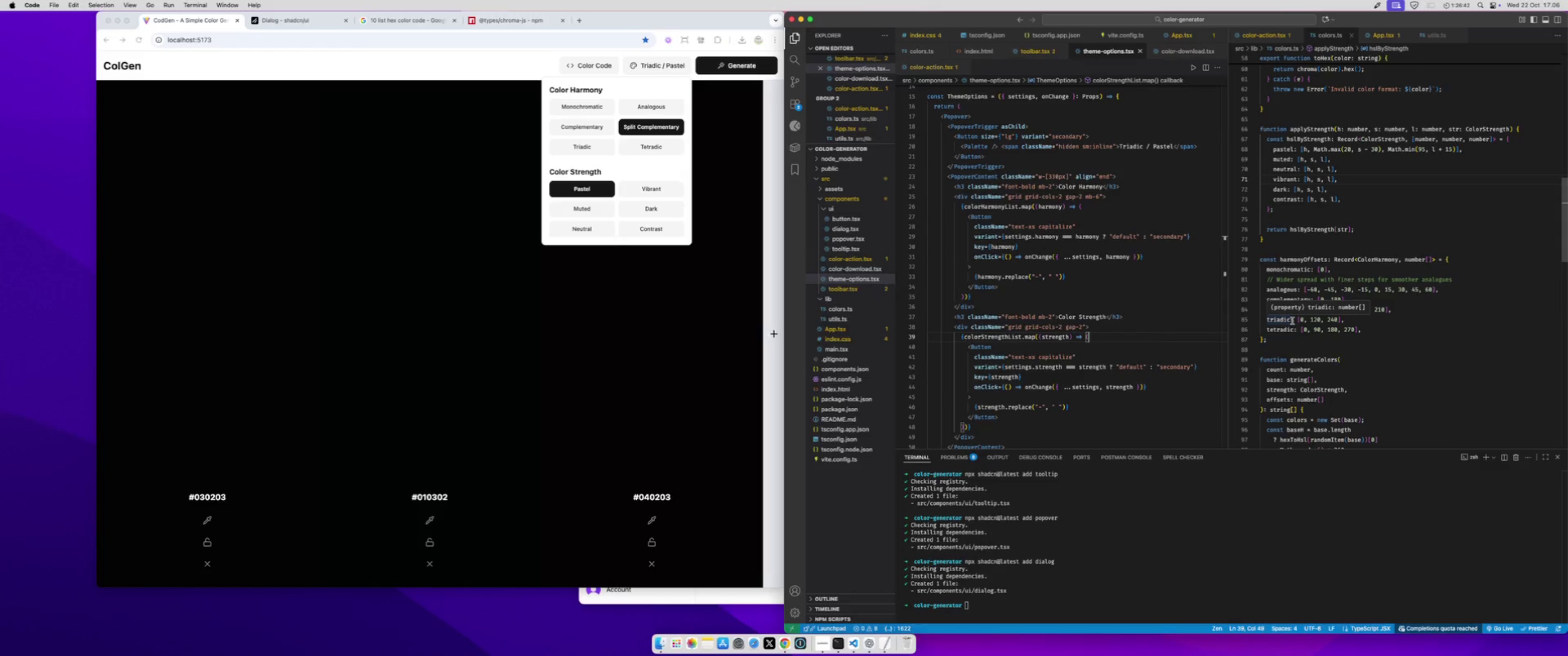 
scroll: coordinate [1292, 318], scroll_direction: down, amount: 10.0
 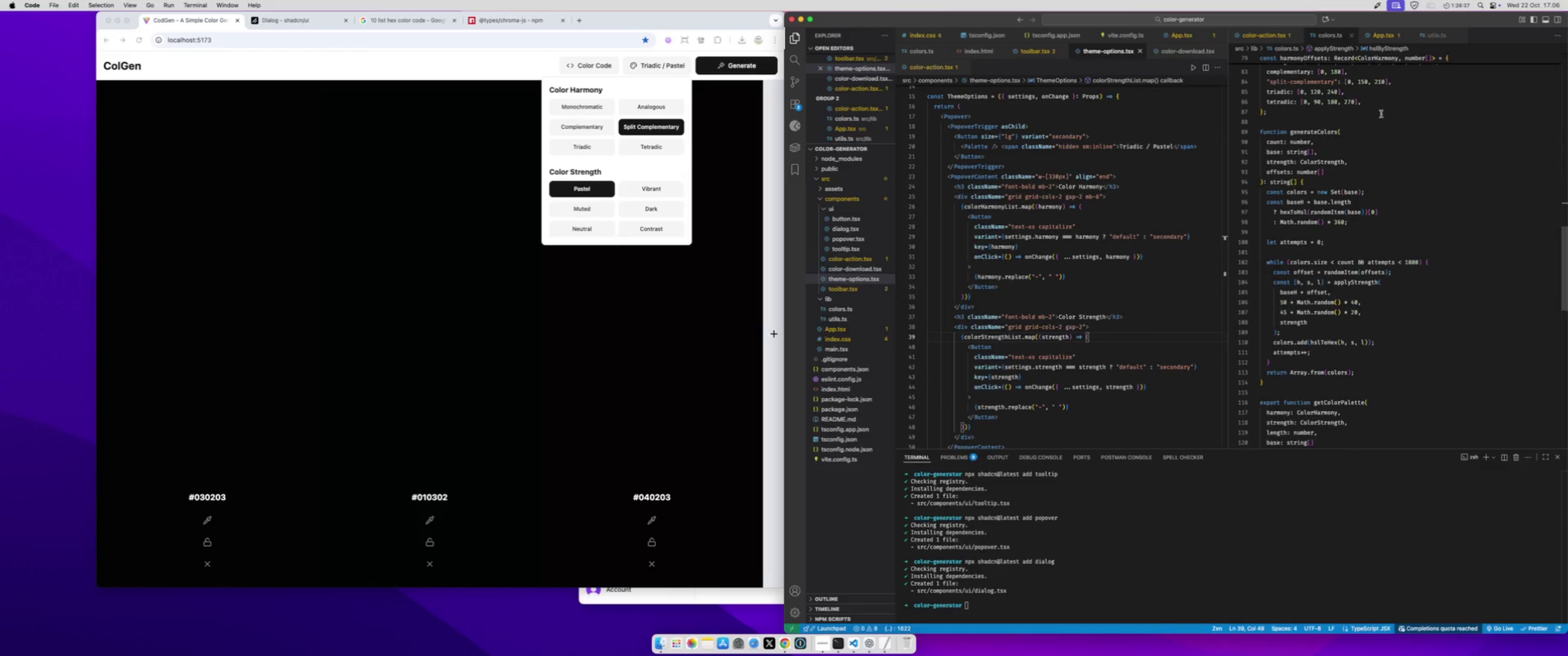 
wait(8.13)
 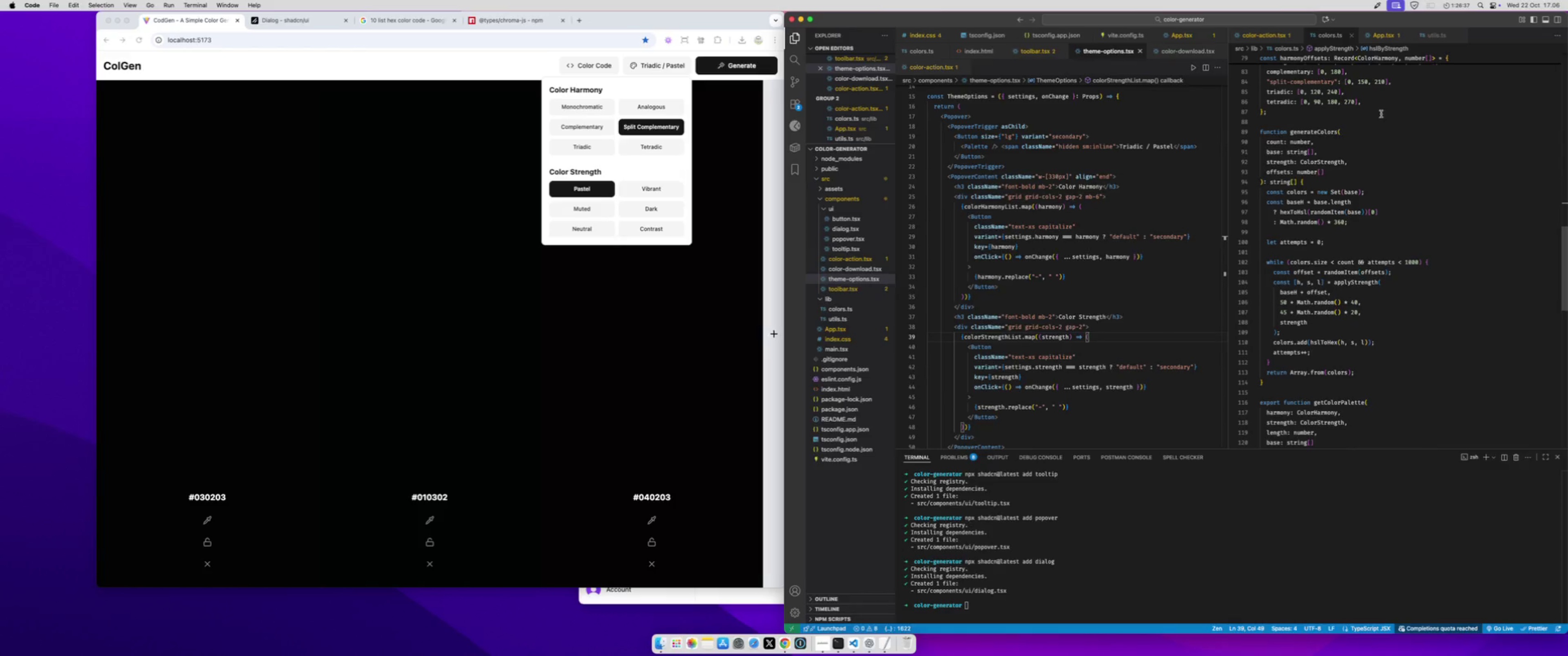 
left_click([1176, 39])
 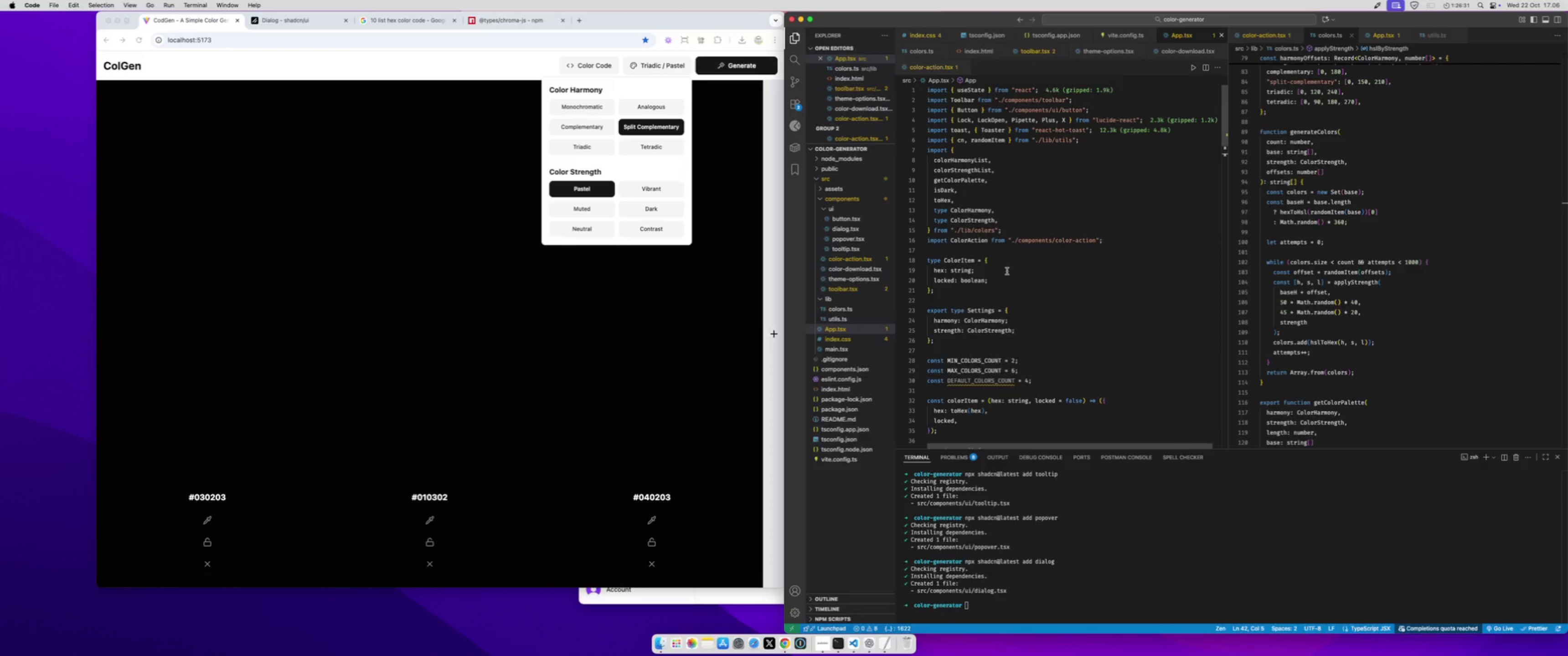 
scroll: coordinate [1011, 264], scroll_direction: down, amount: 15.0
 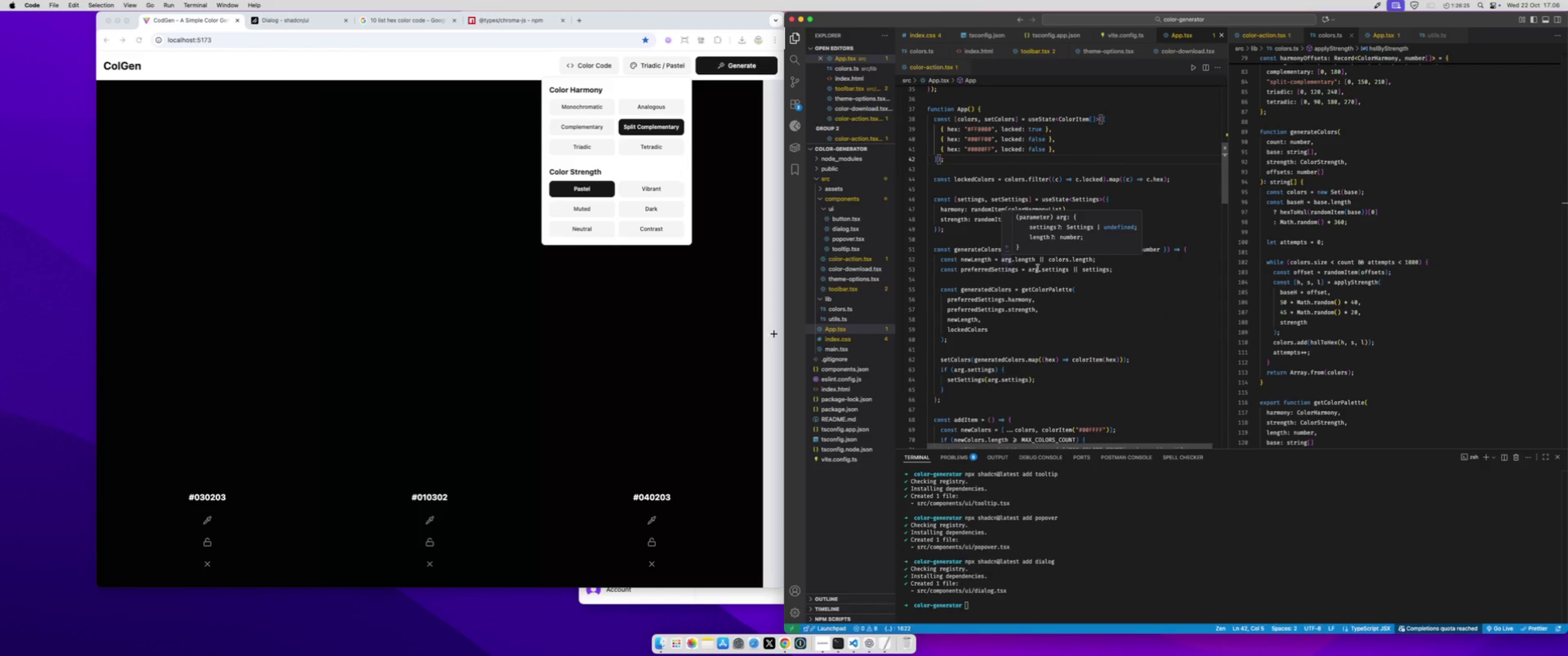 
left_click([1052, 295])
 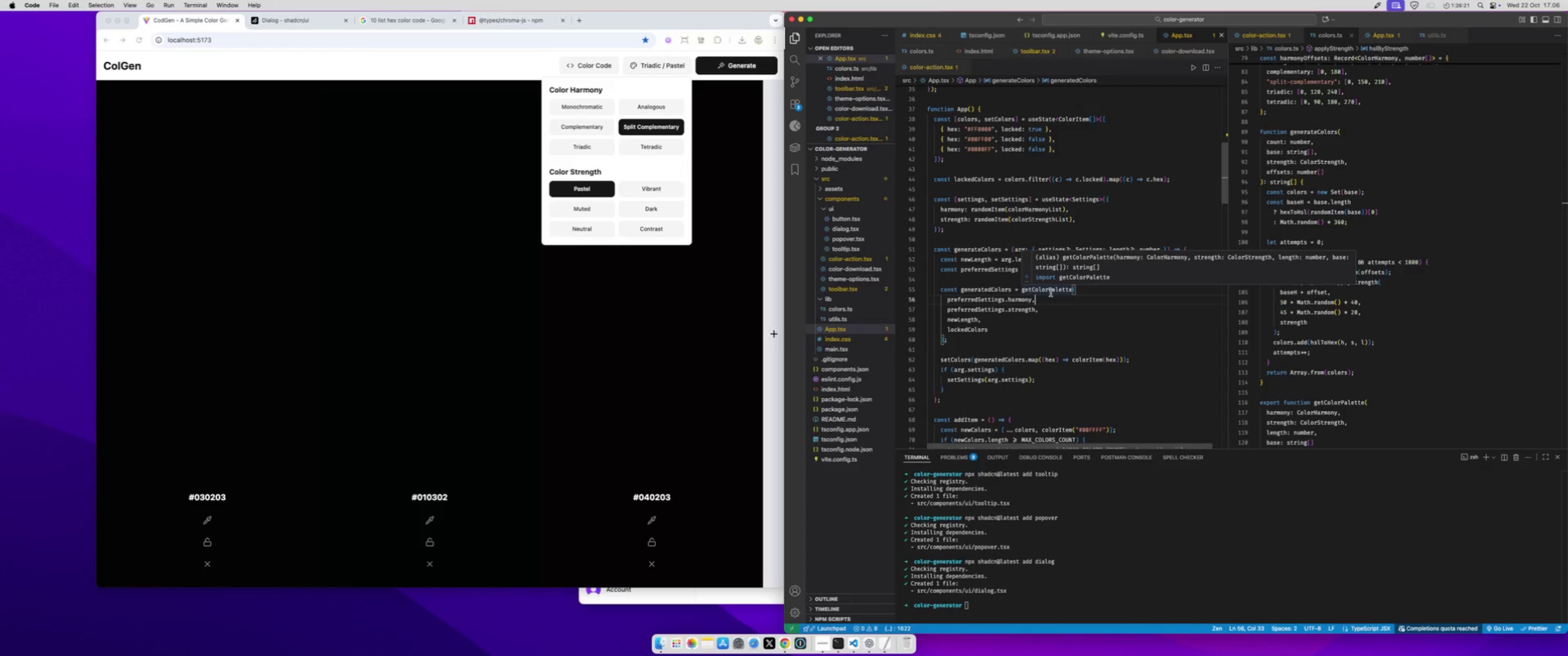 
scroll: coordinate [1328, 356], scroll_direction: down, amount: 14.0
 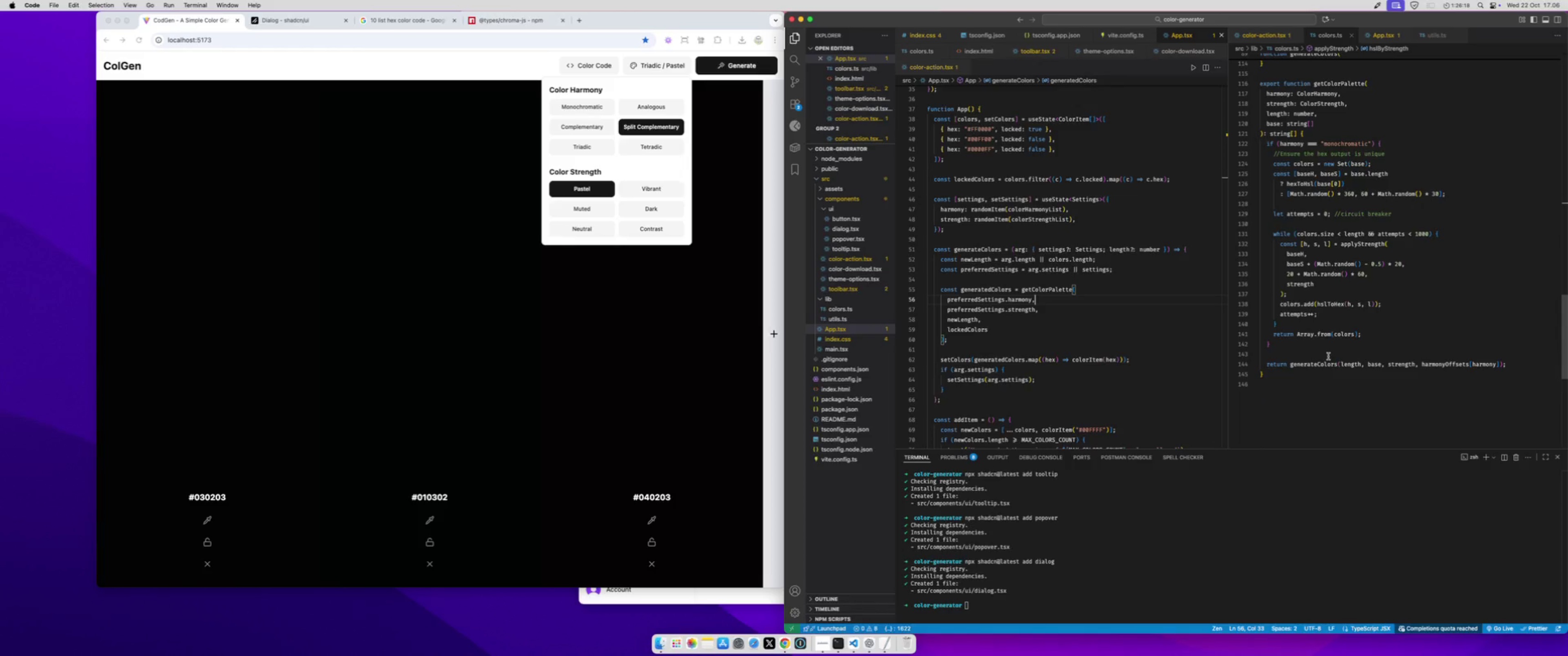 
mouse_move([1354, 369])
 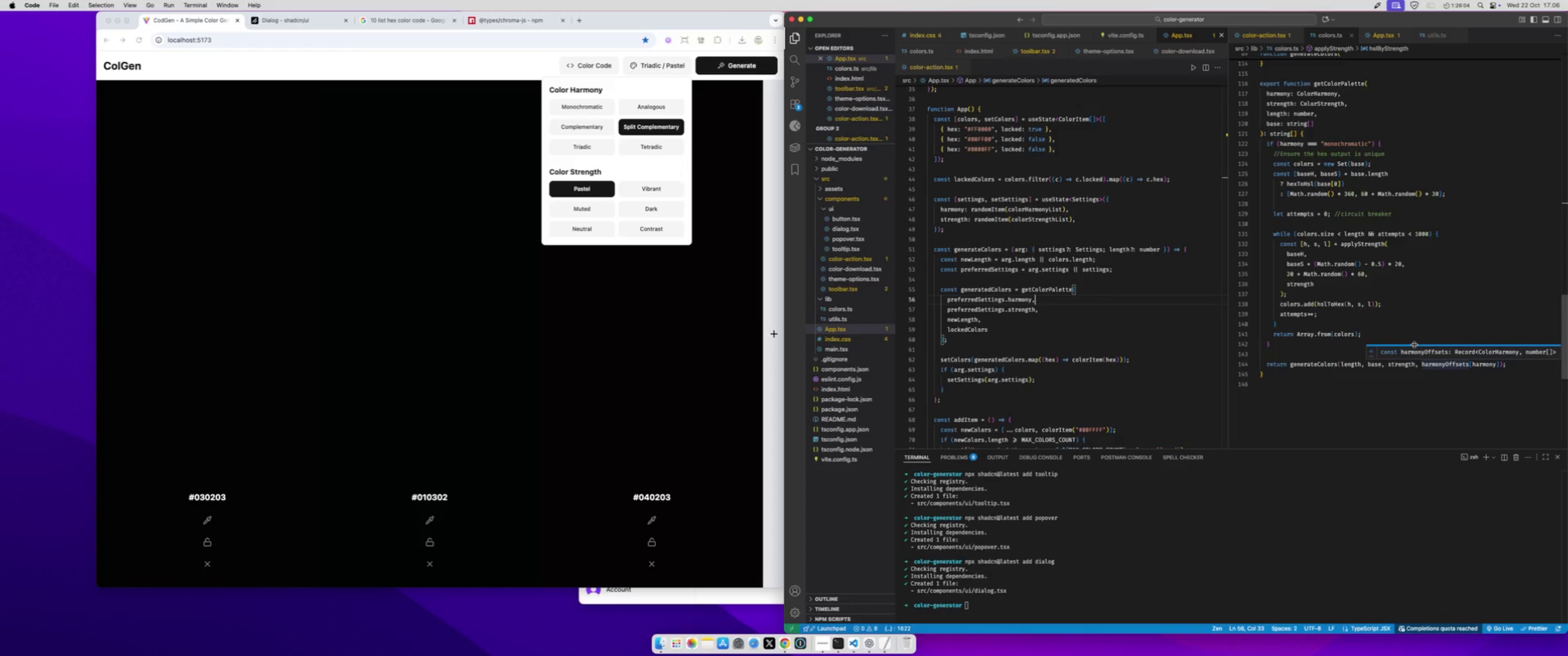 
wait(16.33)
 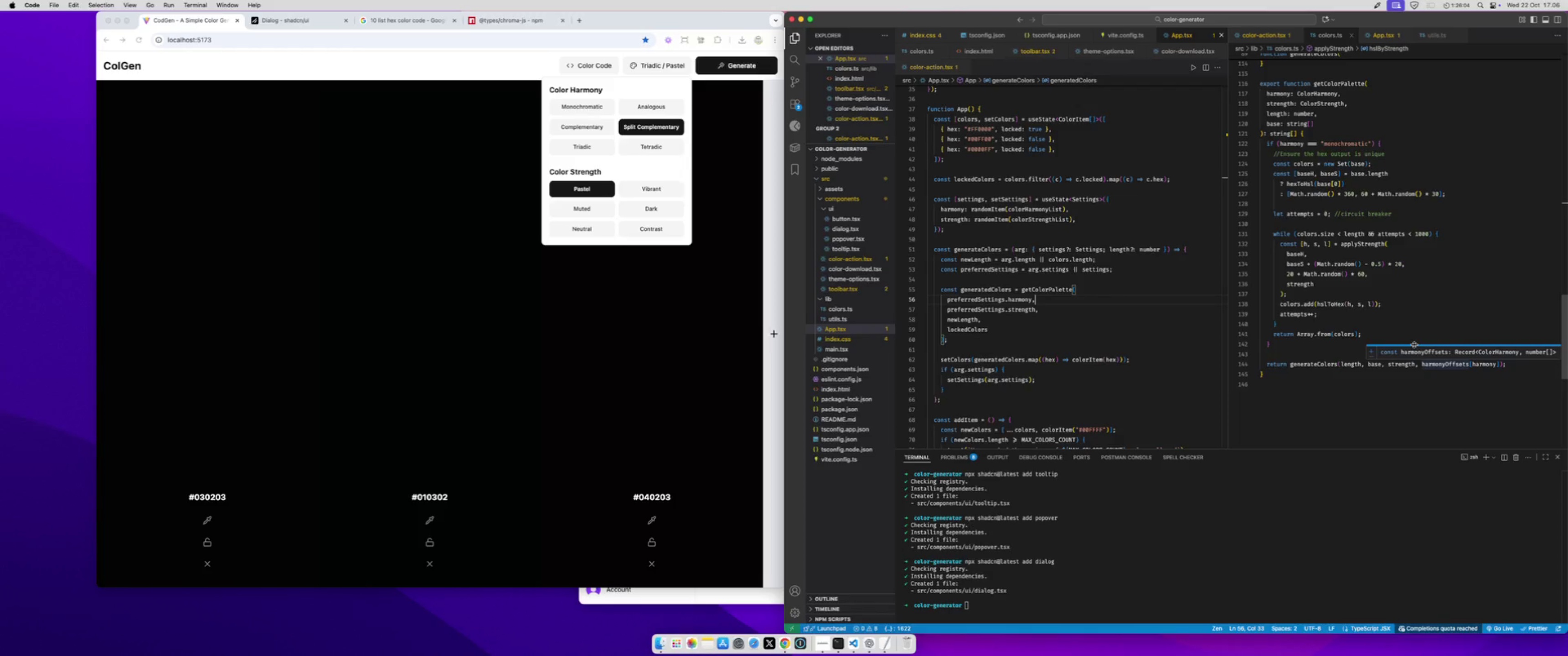 
double_click([592, 63])
 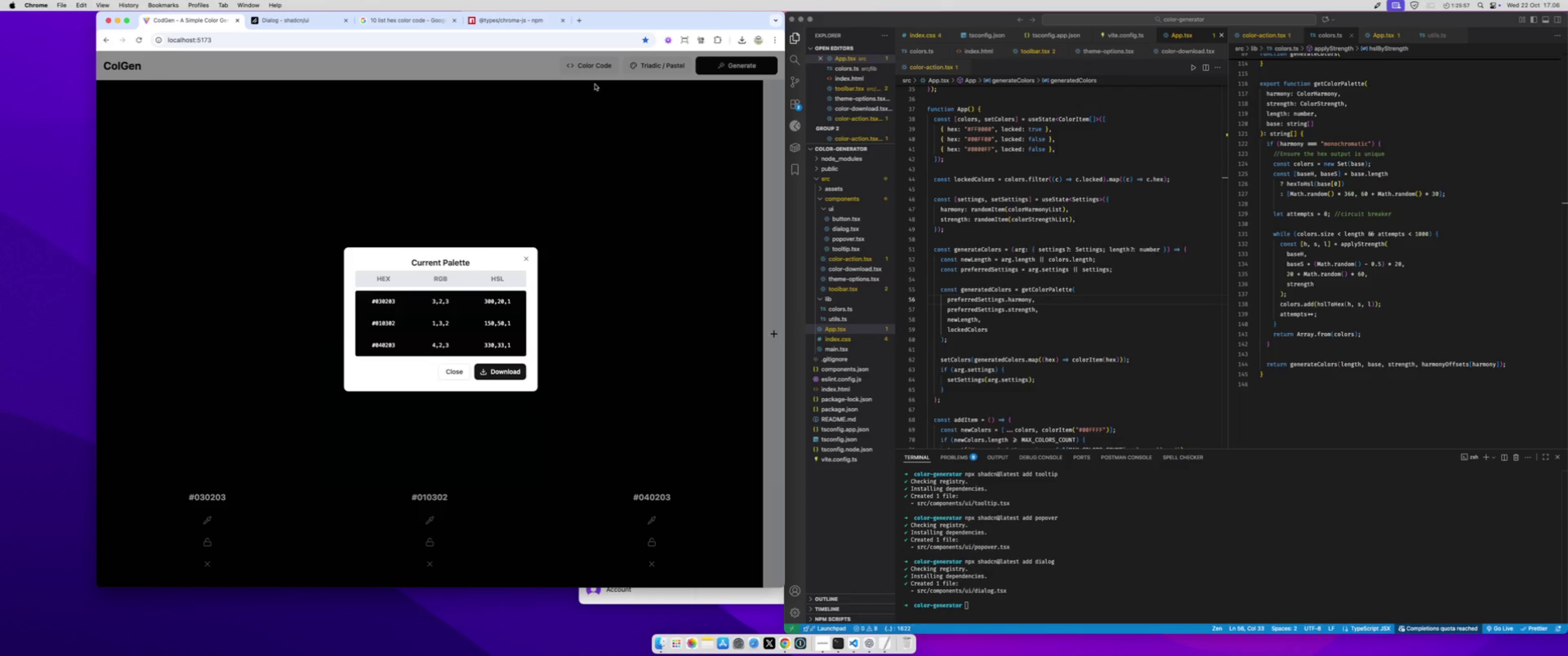 
left_click([604, 109])
 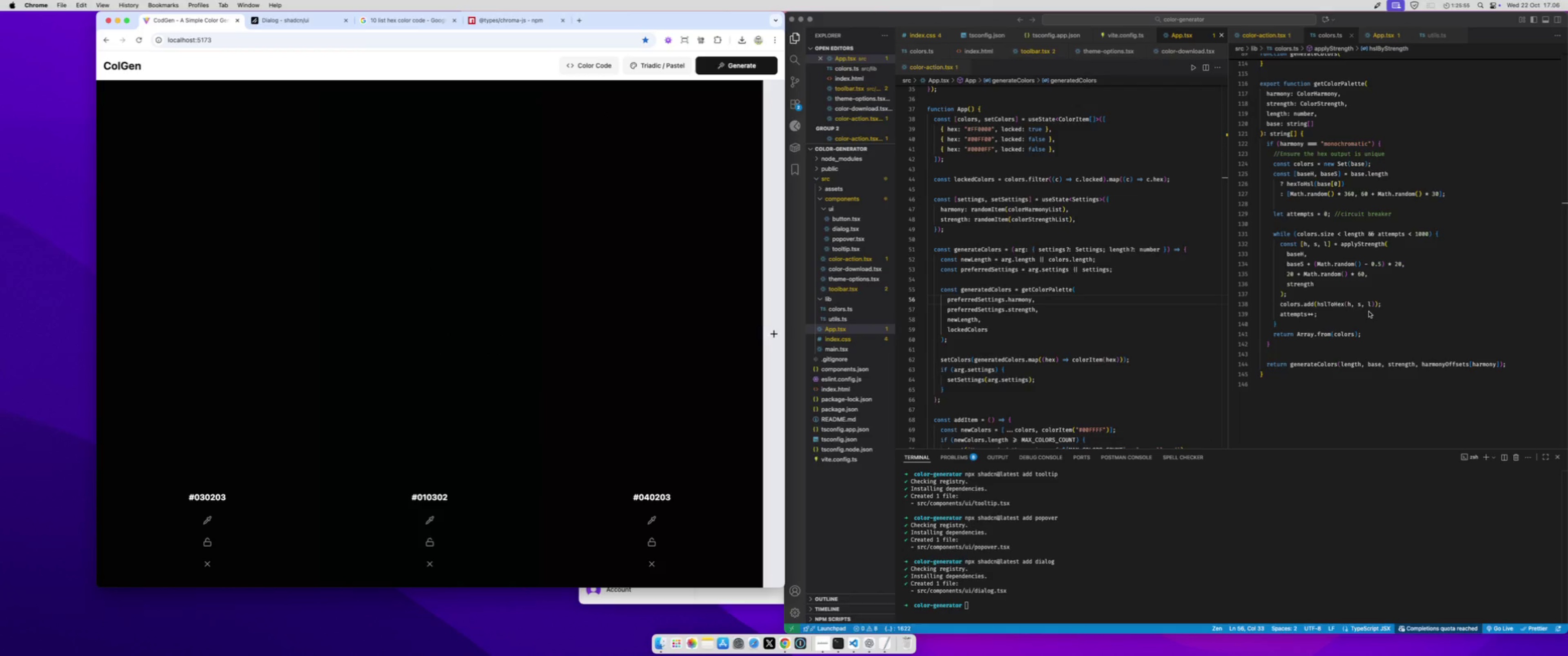 
scroll: coordinate [1369, 312], scroll_direction: up, amount: 31.0
 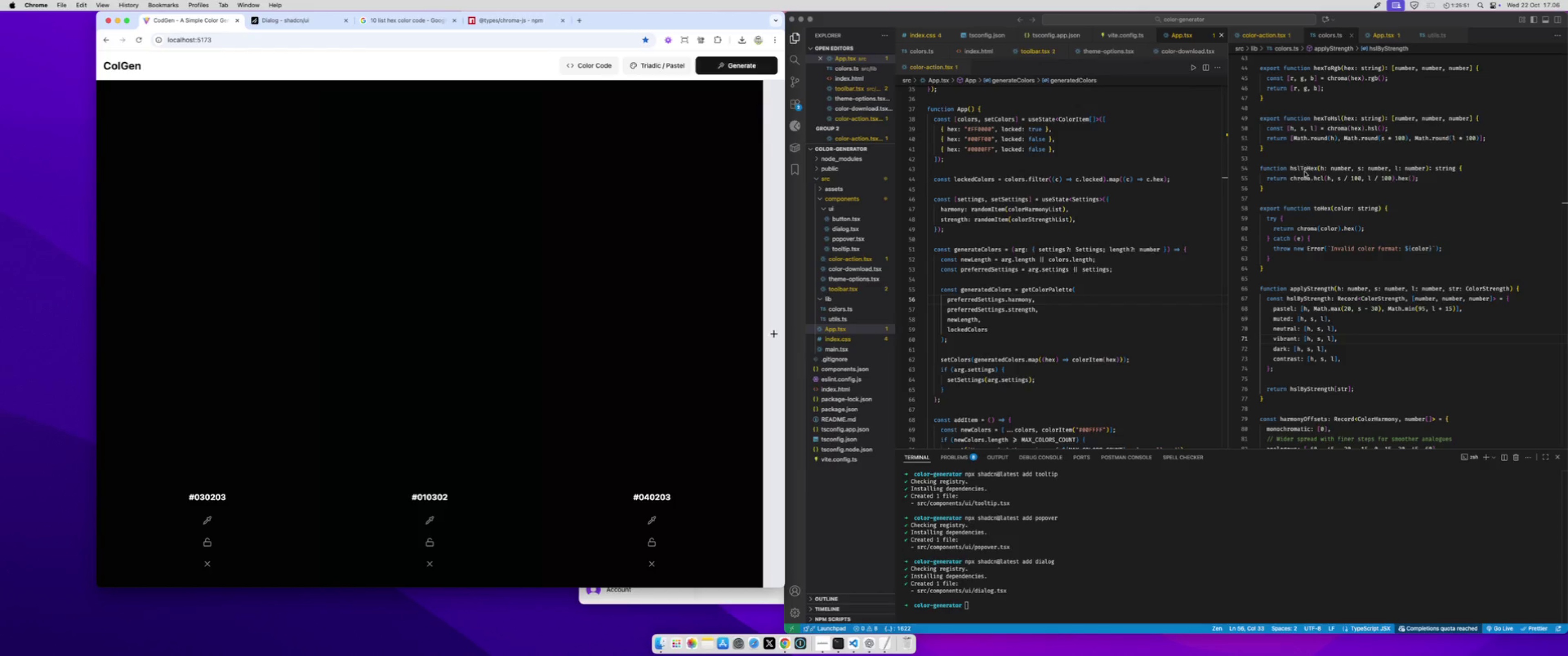 
double_click([1304, 170])
 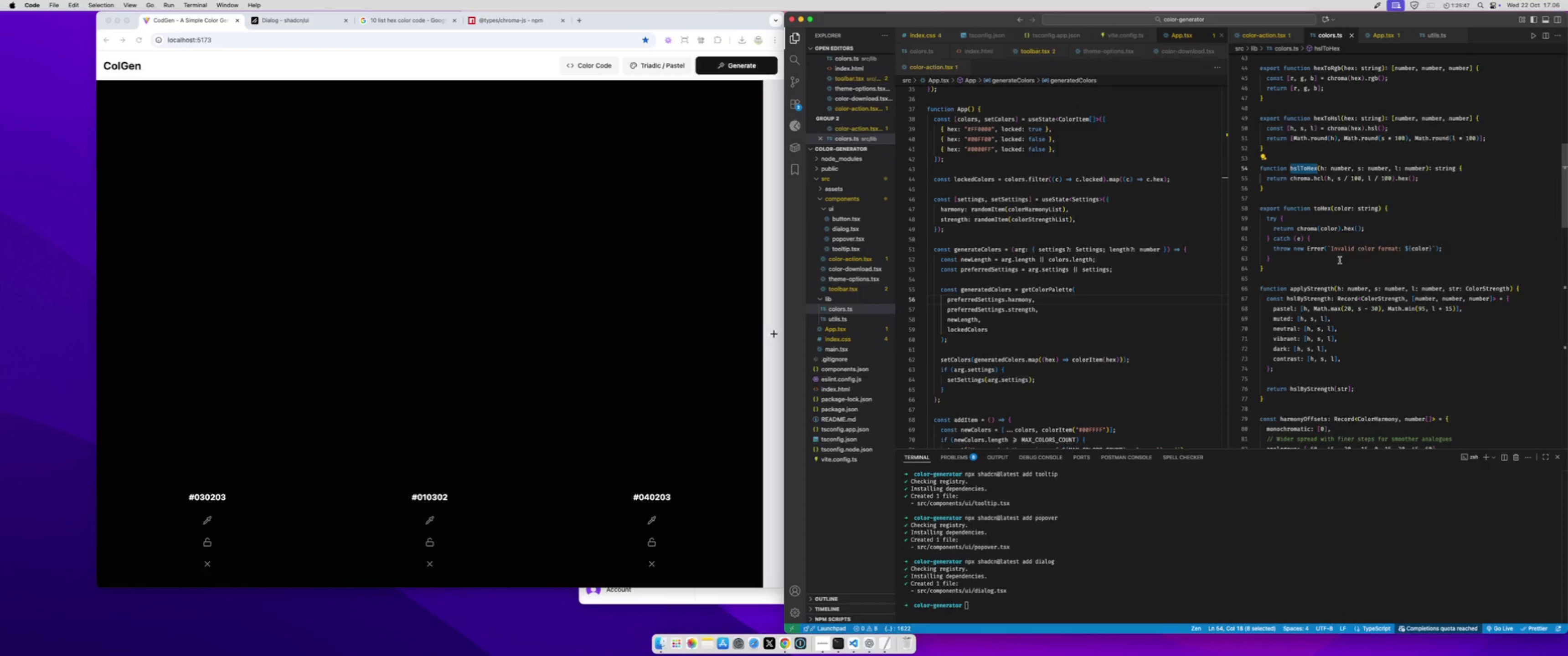 
scroll: coordinate [1345, 285], scroll_direction: down, amount: 3.0
 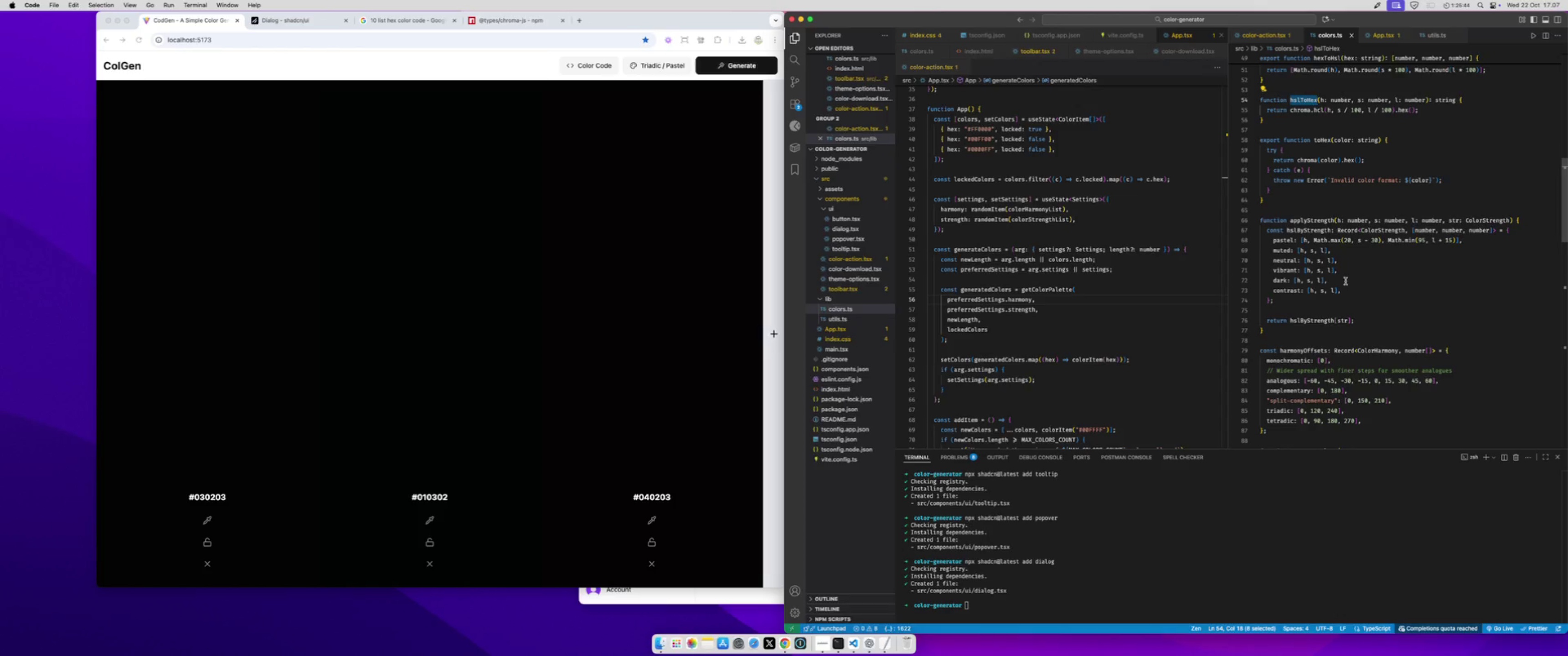 
scroll: coordinate [1346, 281], scroll_direction: up, amount: 2.0
 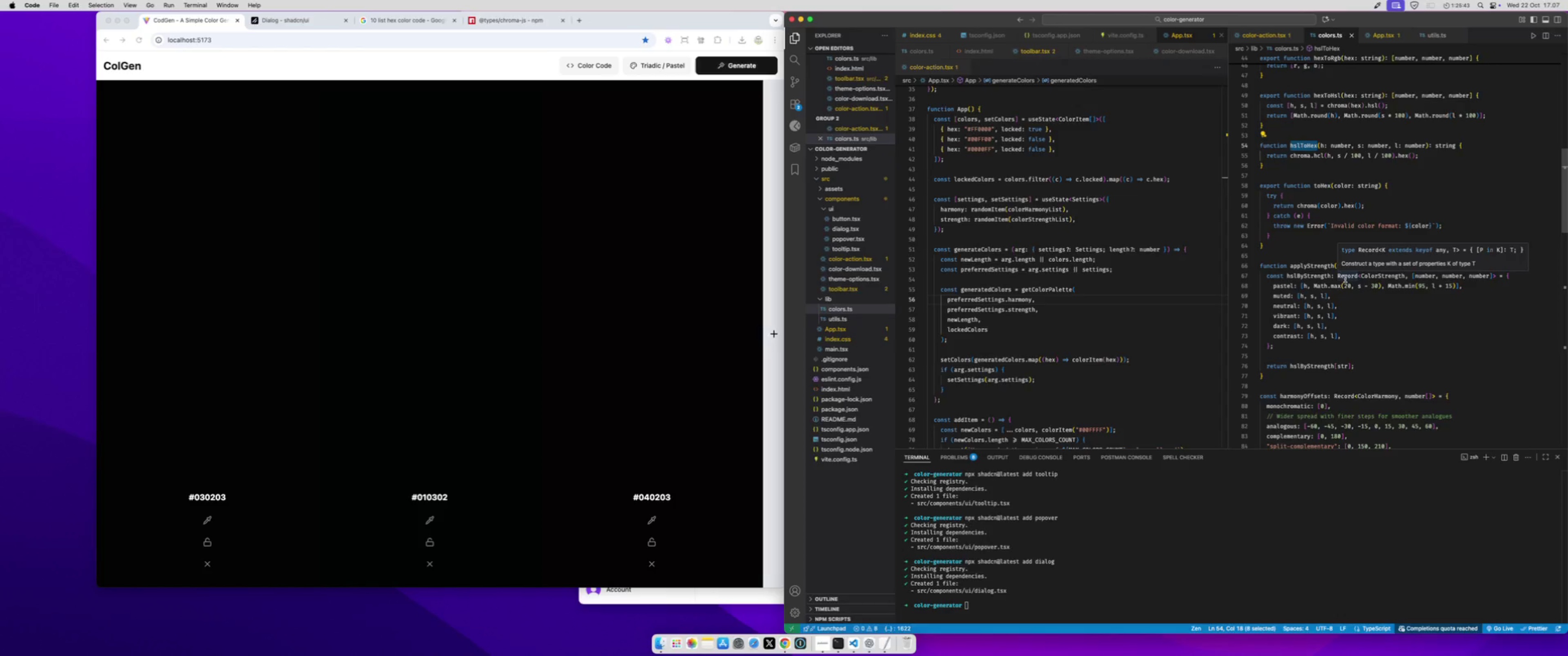 
scroll: coordinate [1345, 279], scroll_direction: down, amount: 5.0
 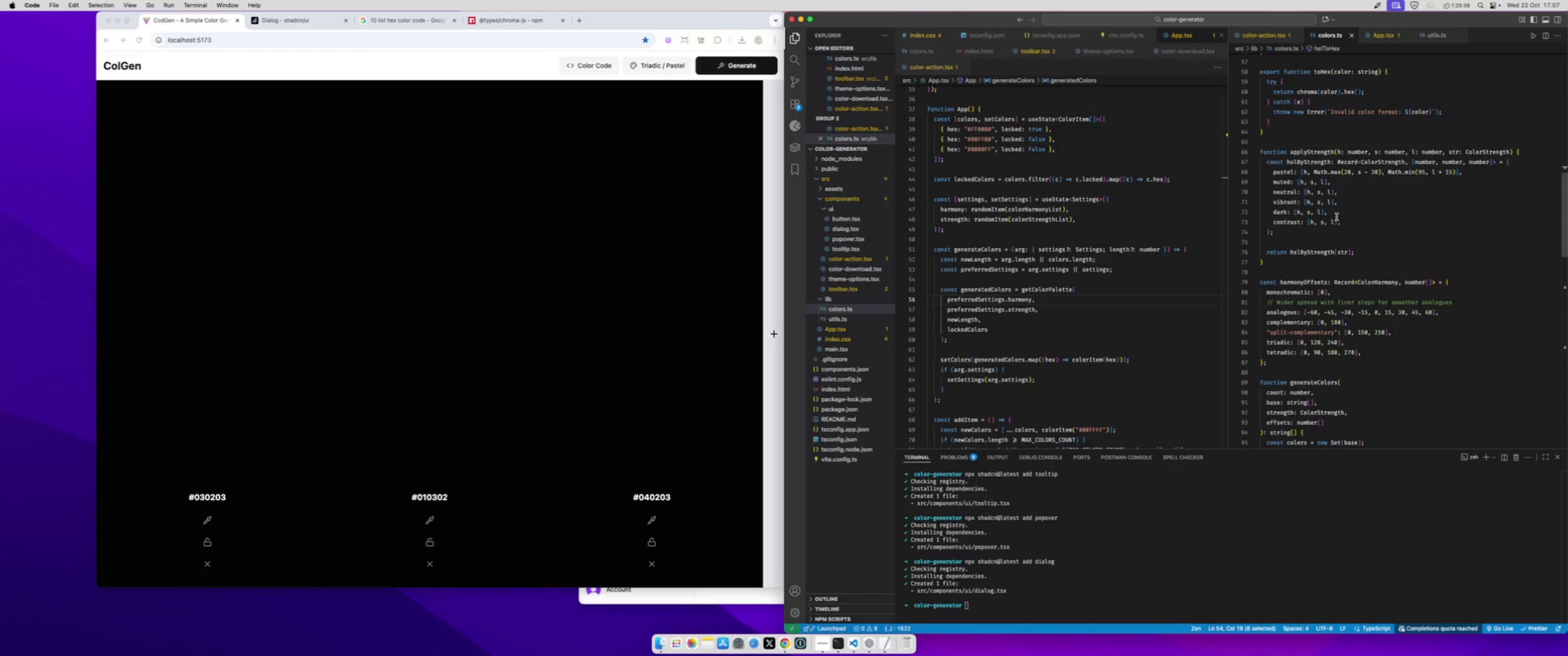 
wait(8.77)
 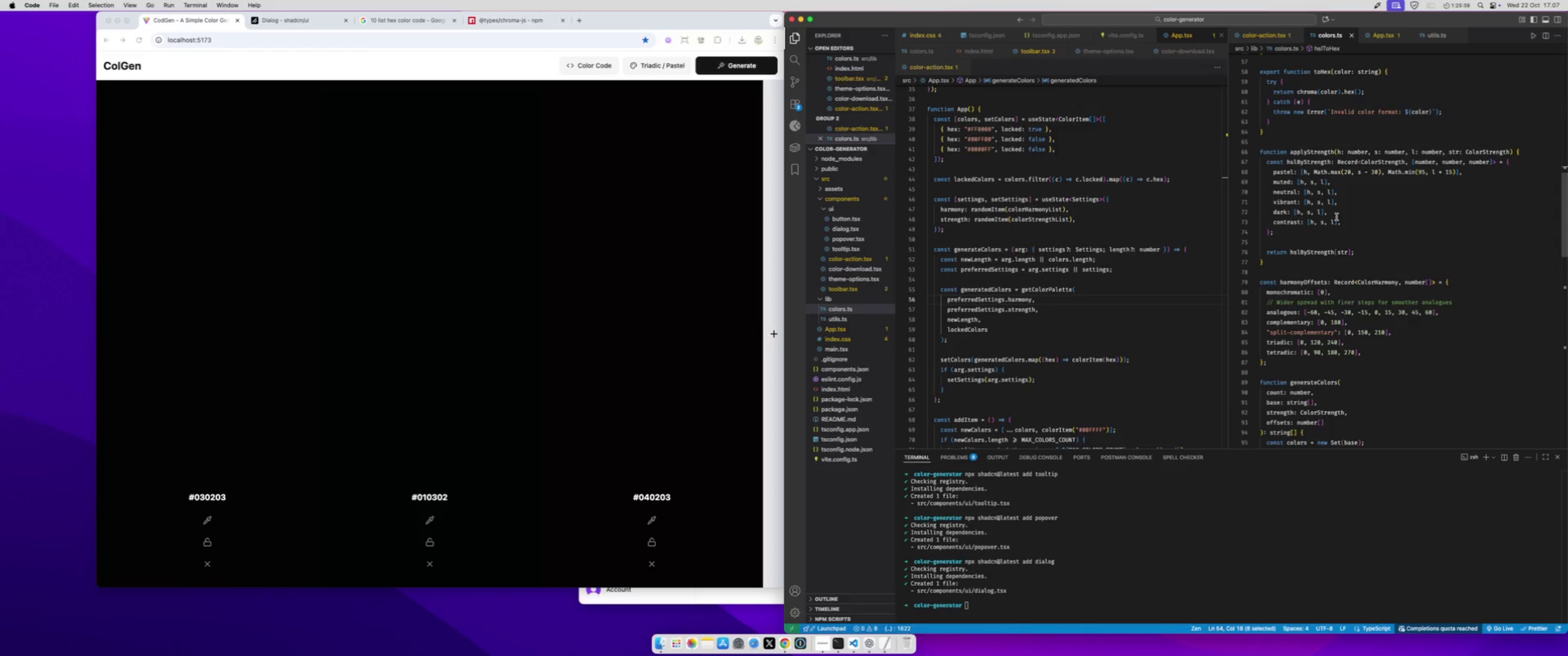 
double_click([1320, 253])
 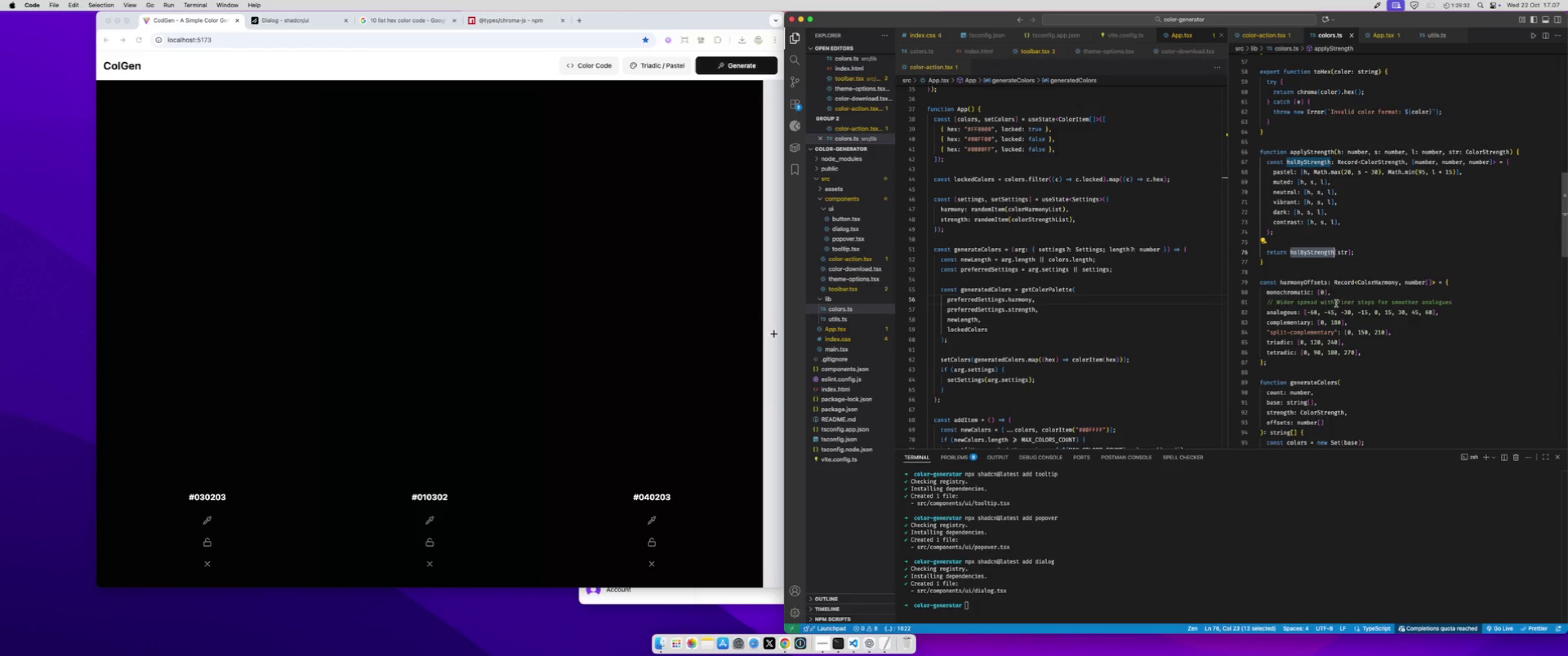 
scroll: coordinate [1336, 303], scroll_direction: down, amount: 6.0
 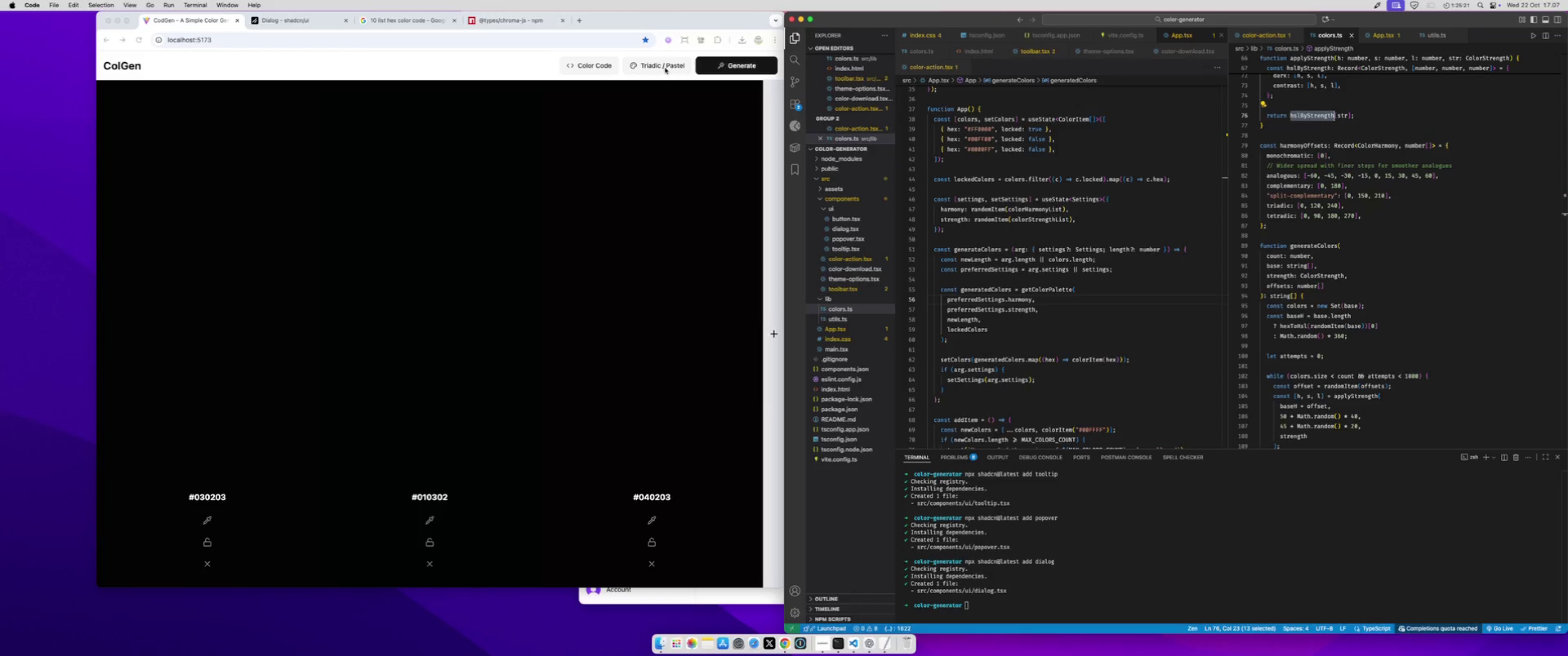 
wait(14.98)
 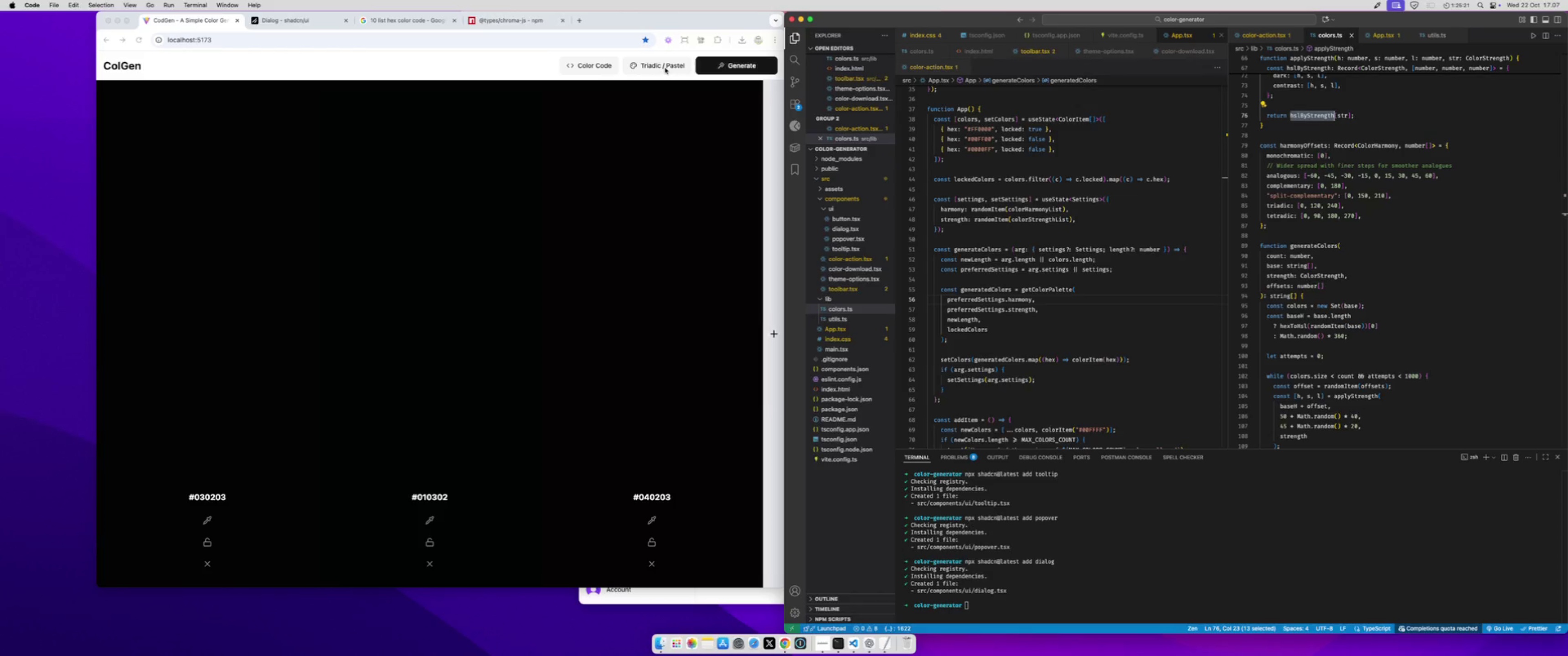 
left_click([657, 66])
 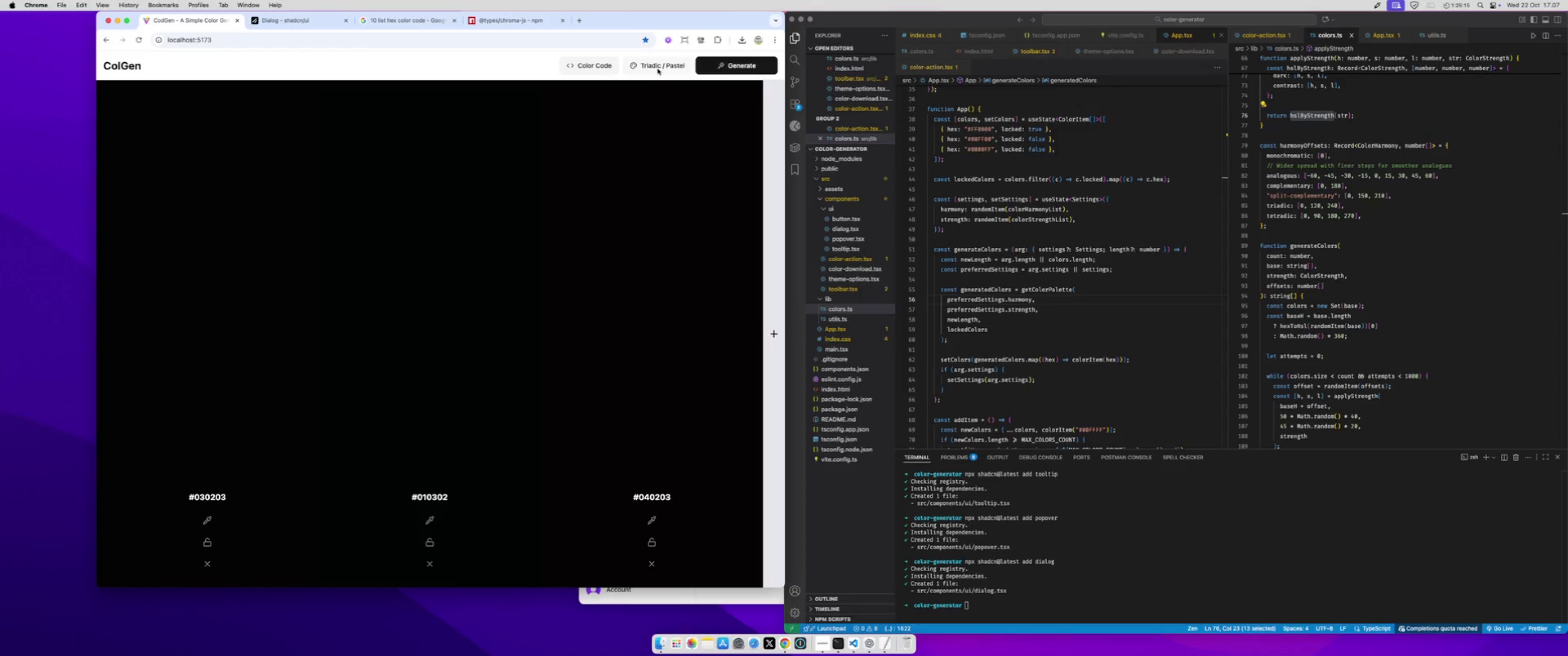 
left_click([658, 68])
 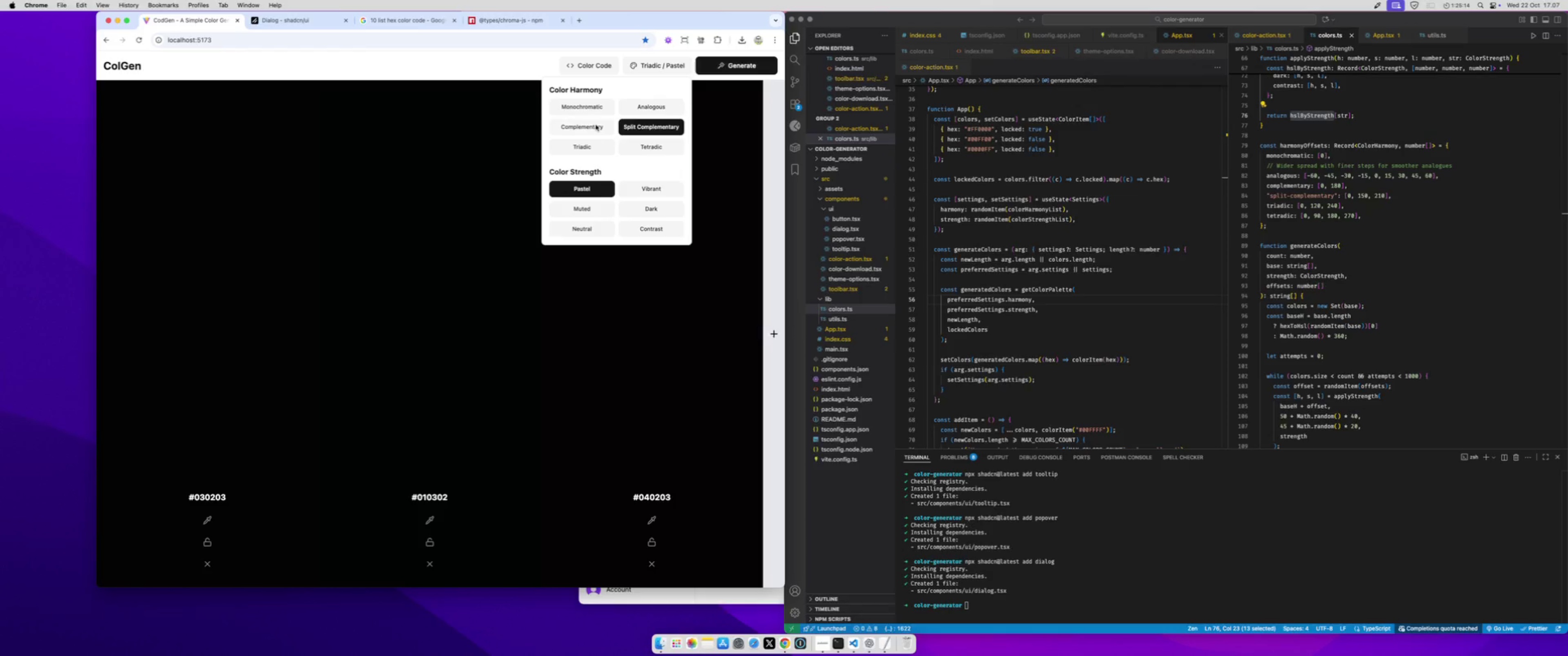 
left_click([593, 126])
 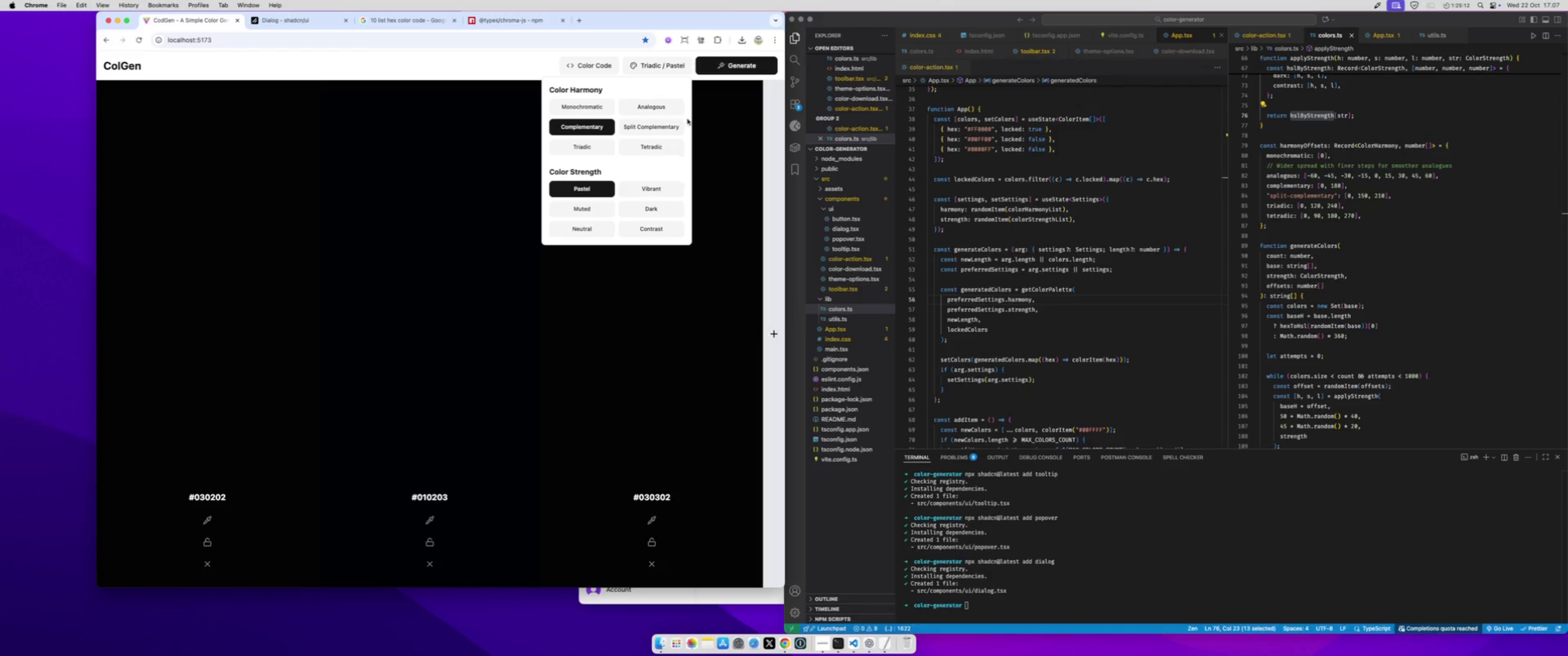 
left_click([745, 90])
 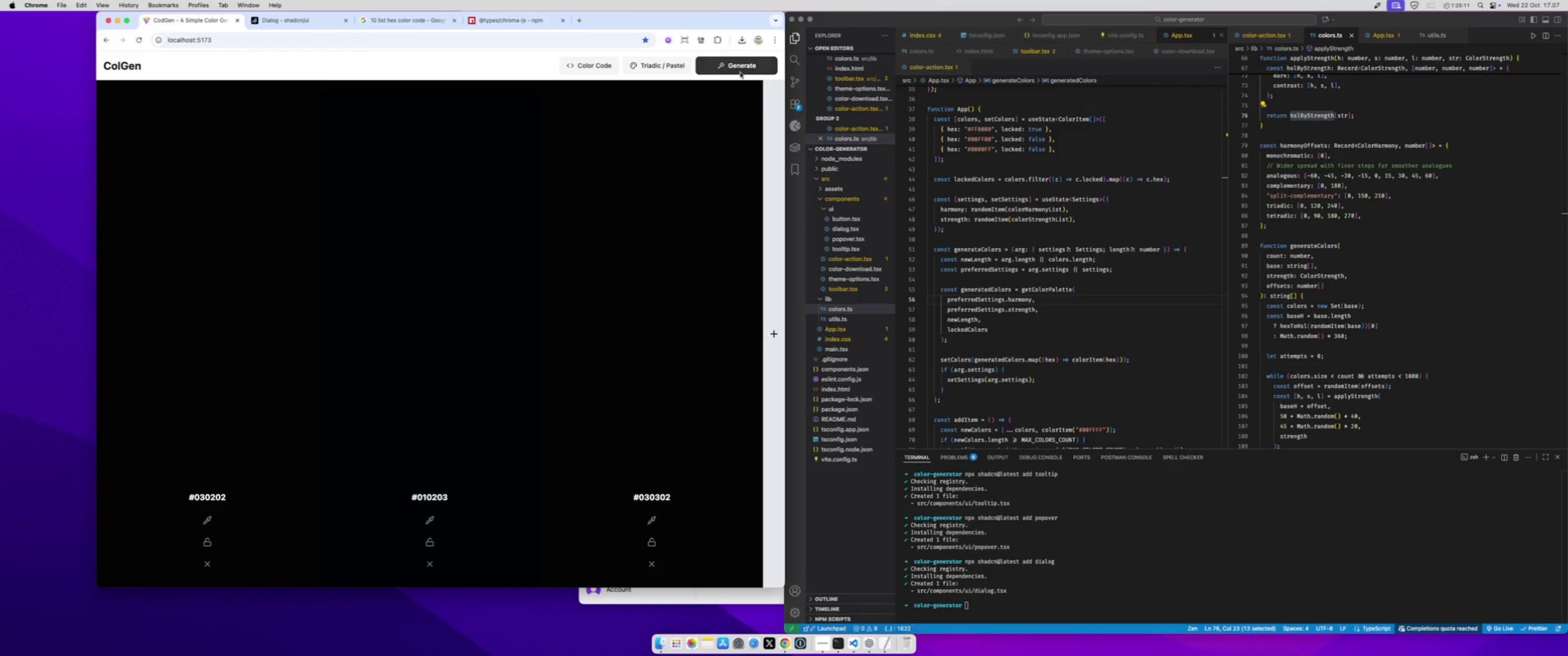 
left_click([740, 72])
 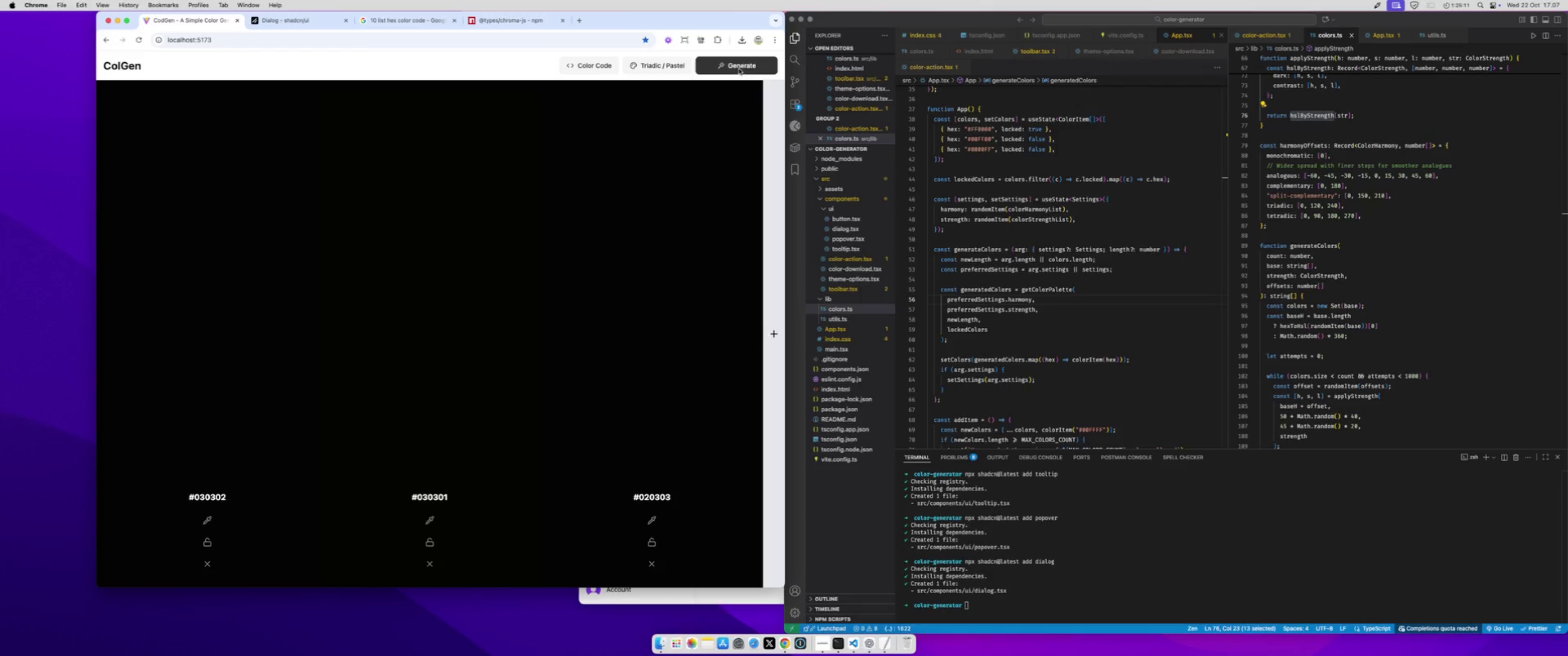 
left_click([739, 69])
 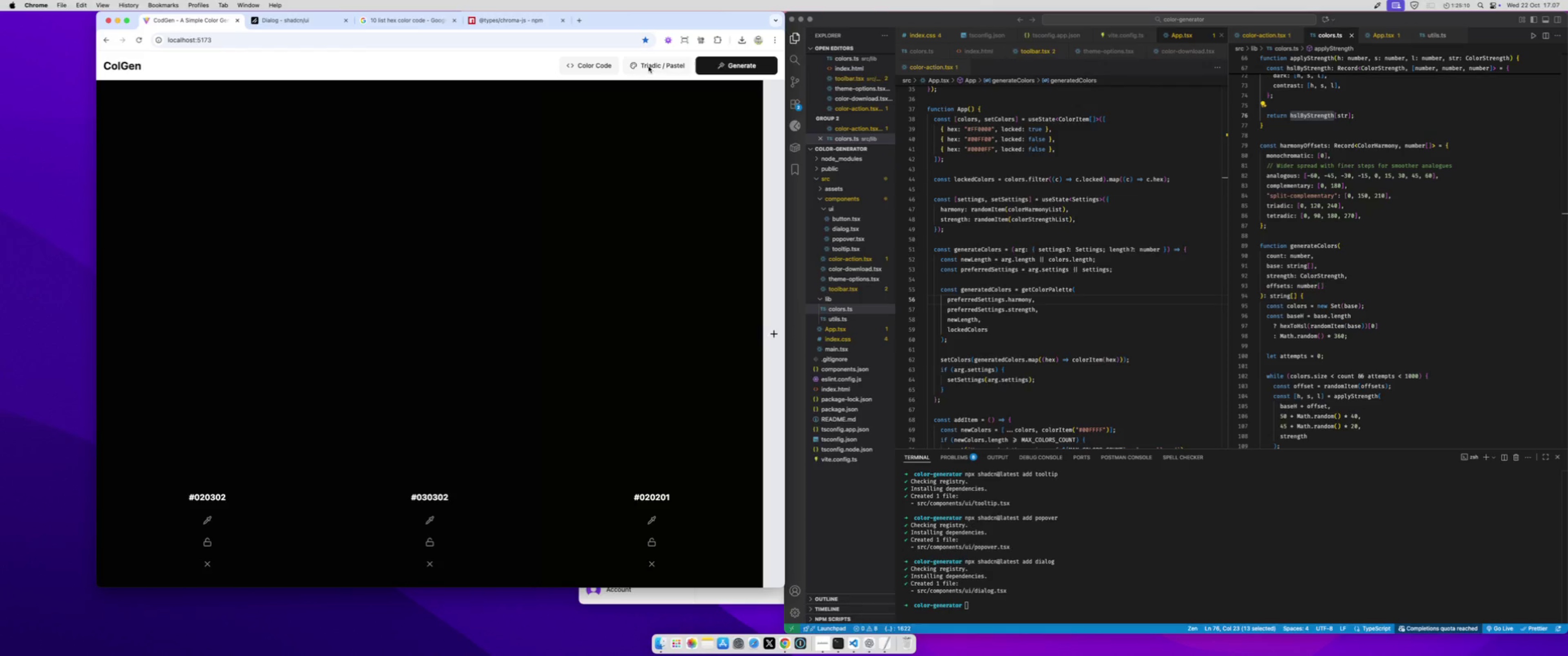 
double_click([649, 67])
 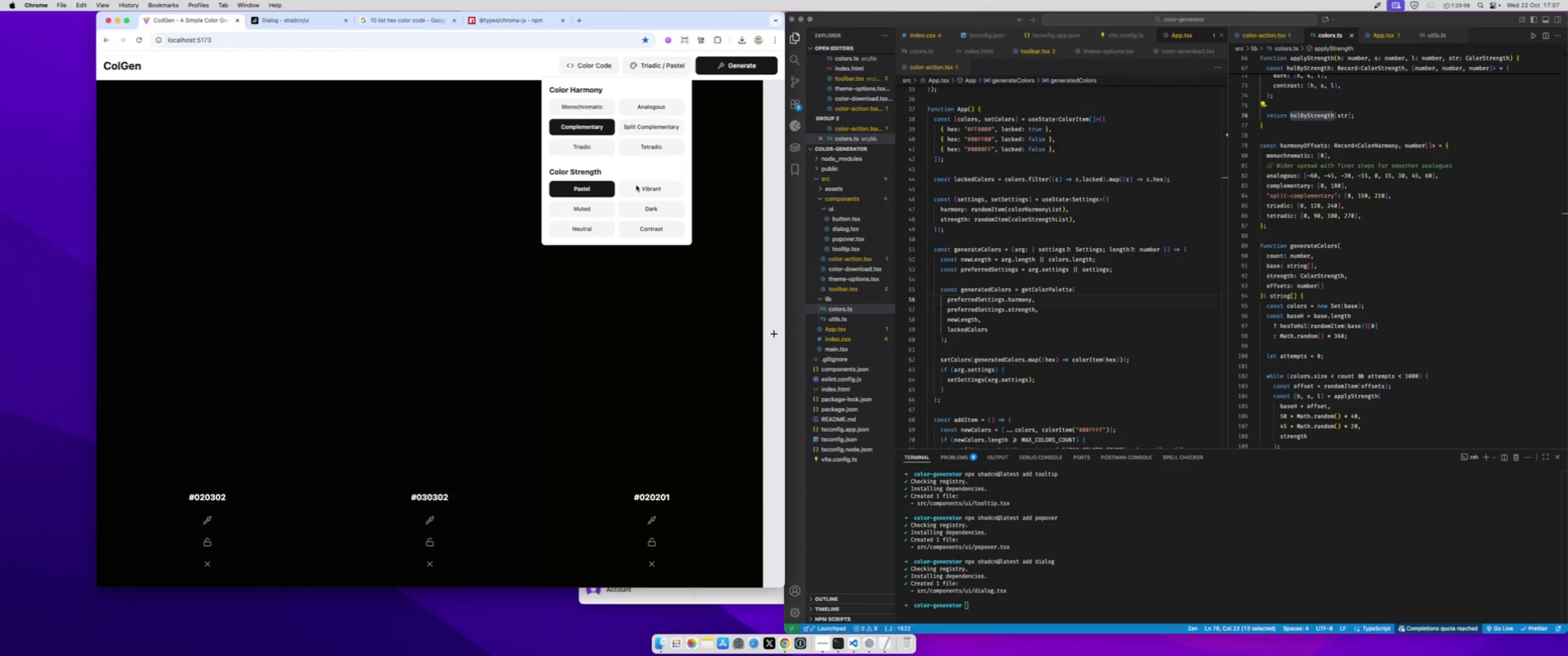 
left_click([636, 185])
 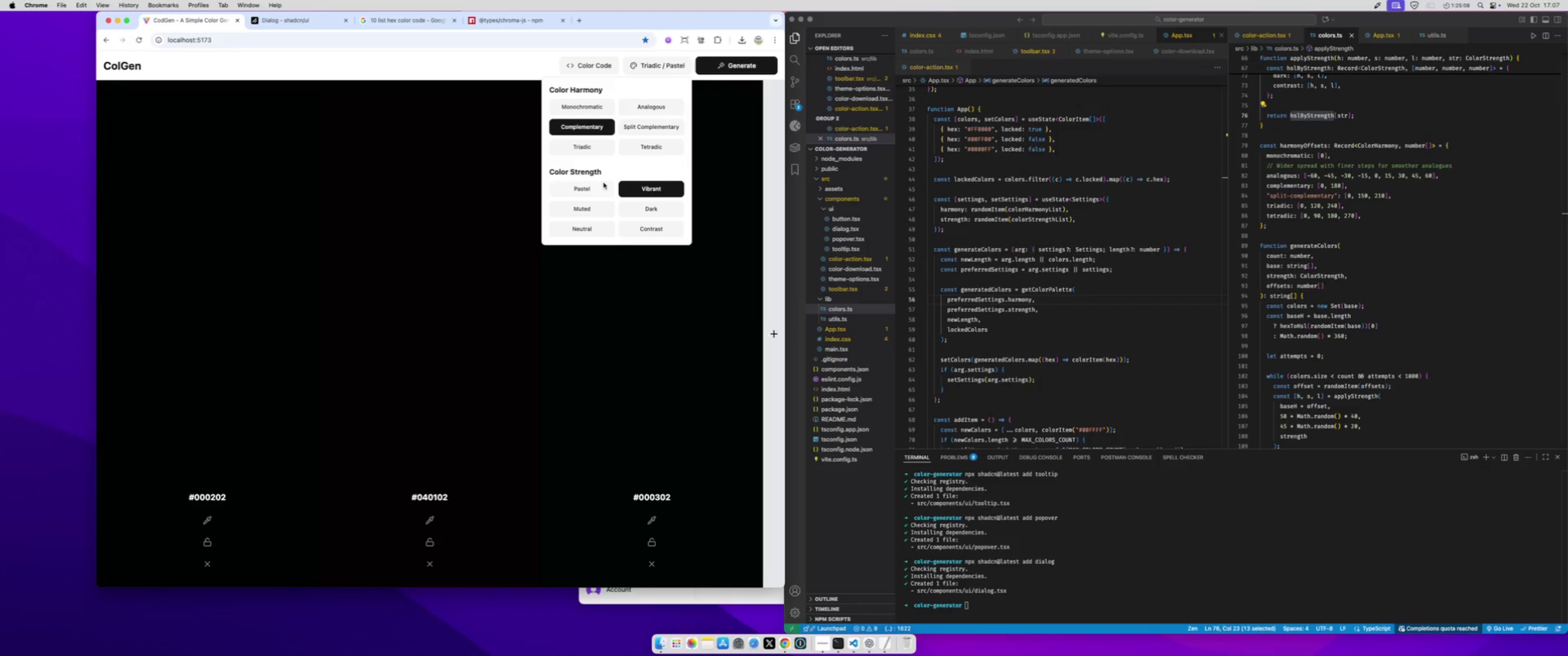 
left_click([603, 183])
 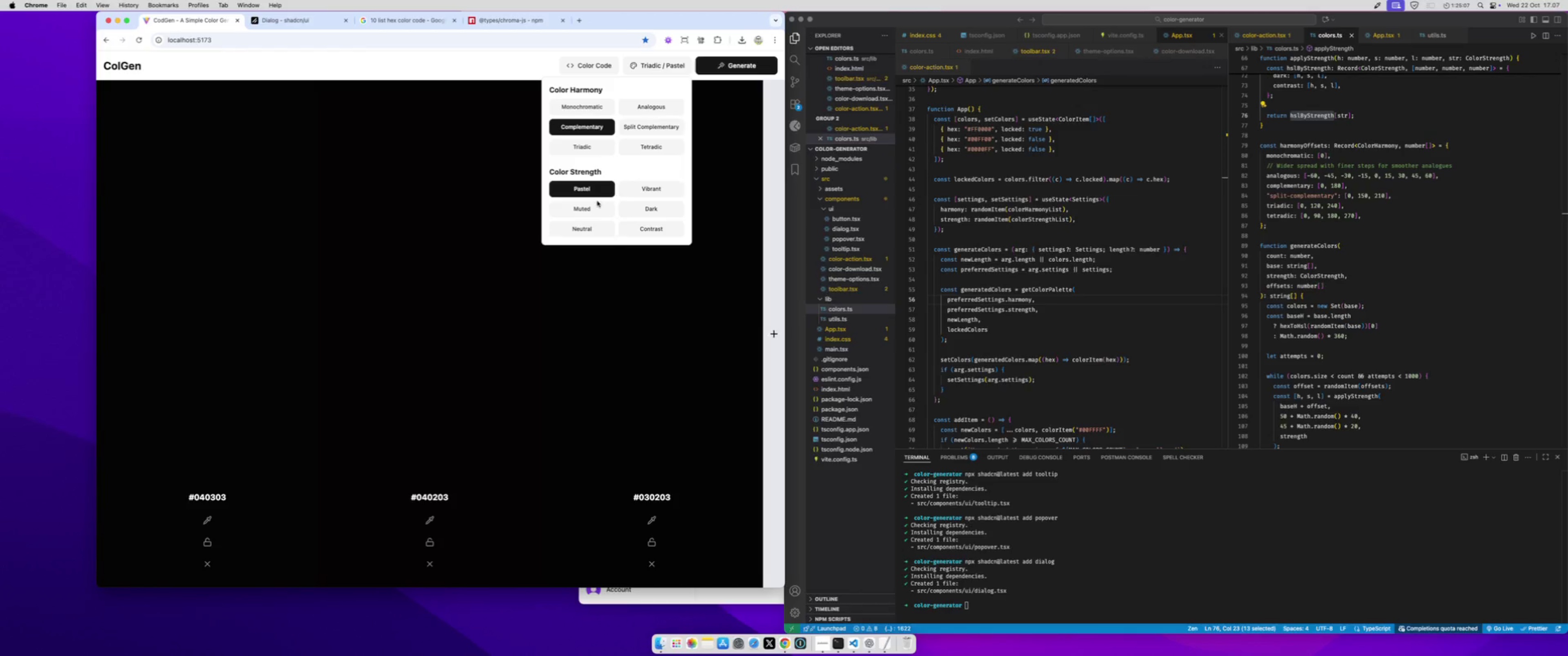 
left_click([598, 202])
 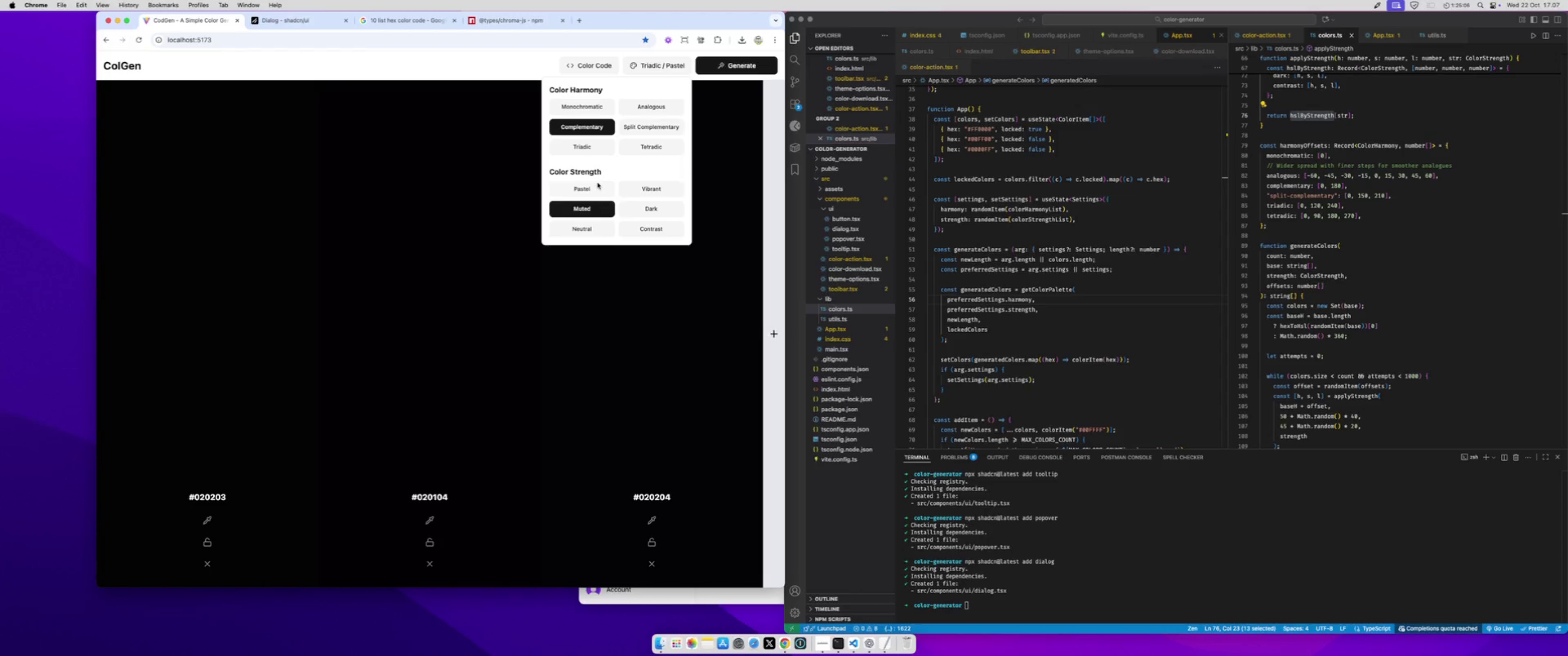 
left_click([598, 183])
 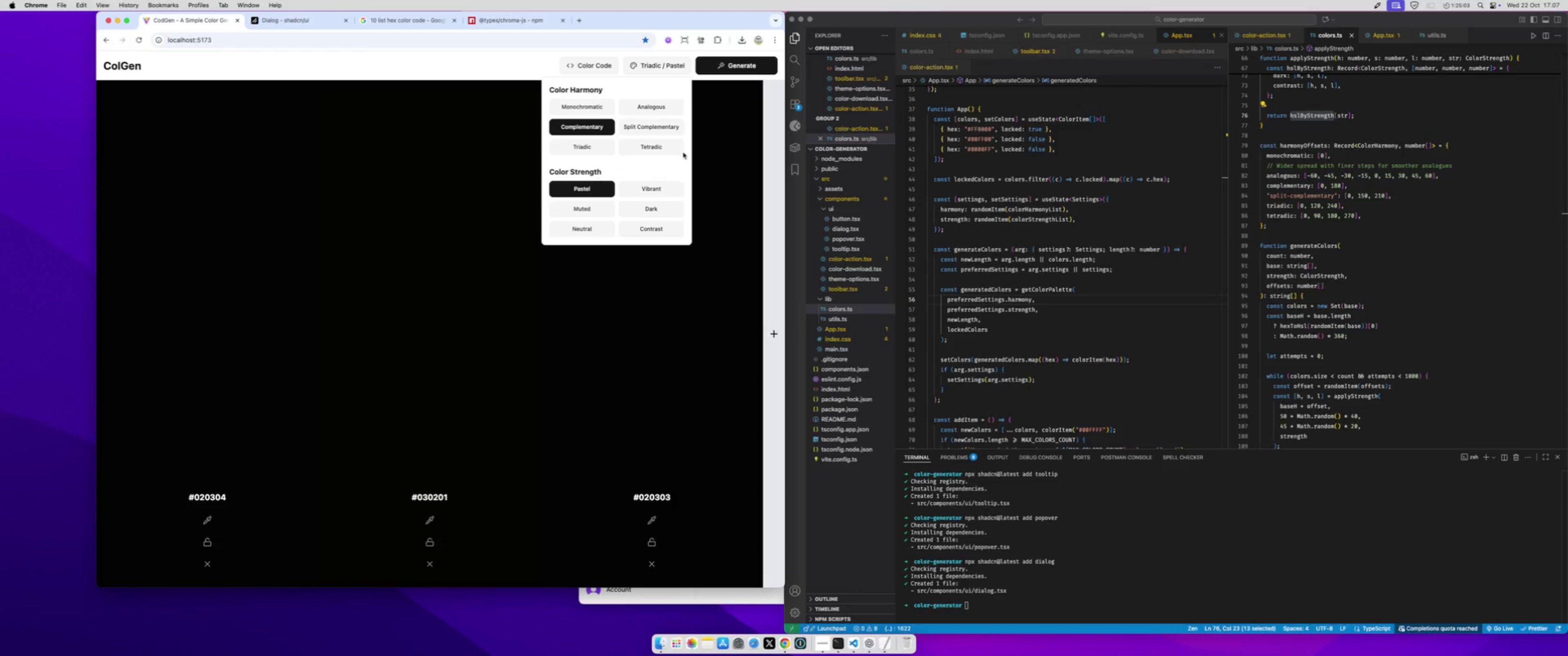 
left_click([1326, 250])
 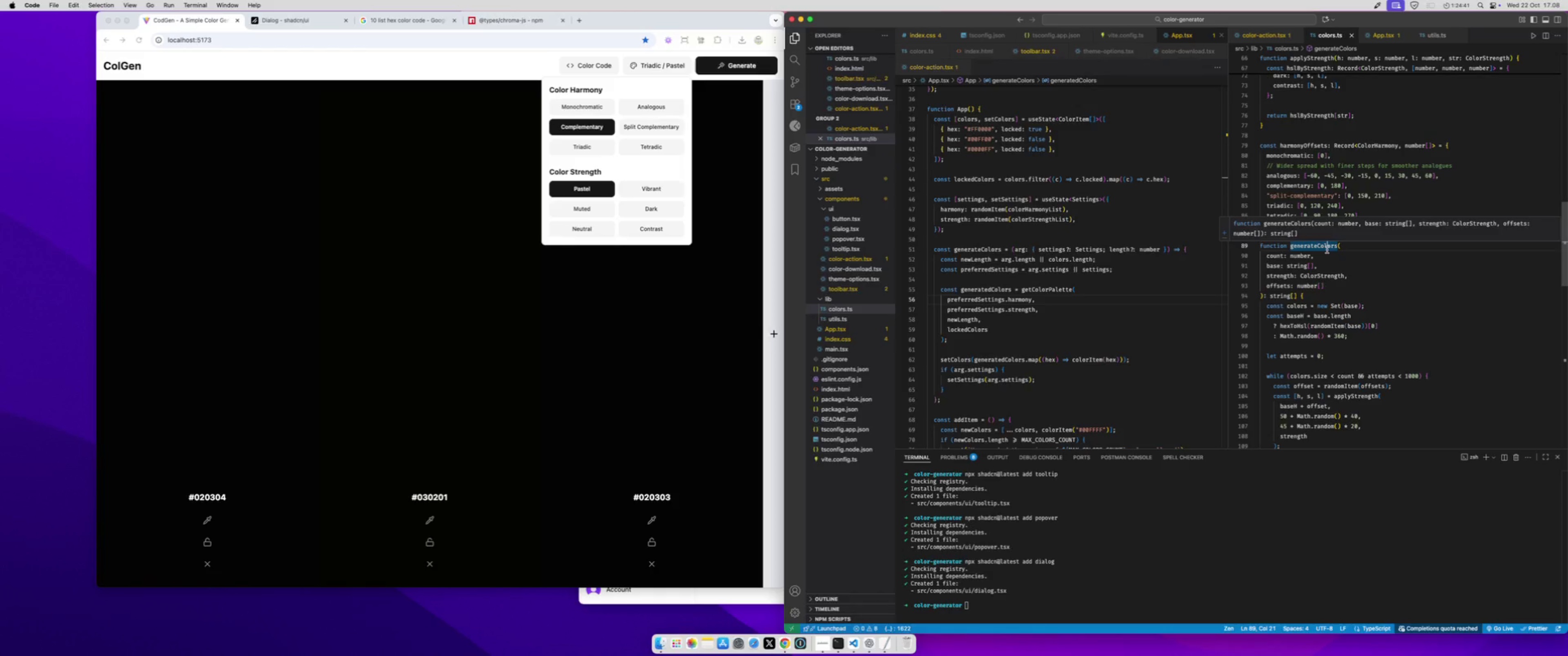 
wait(25.92)
 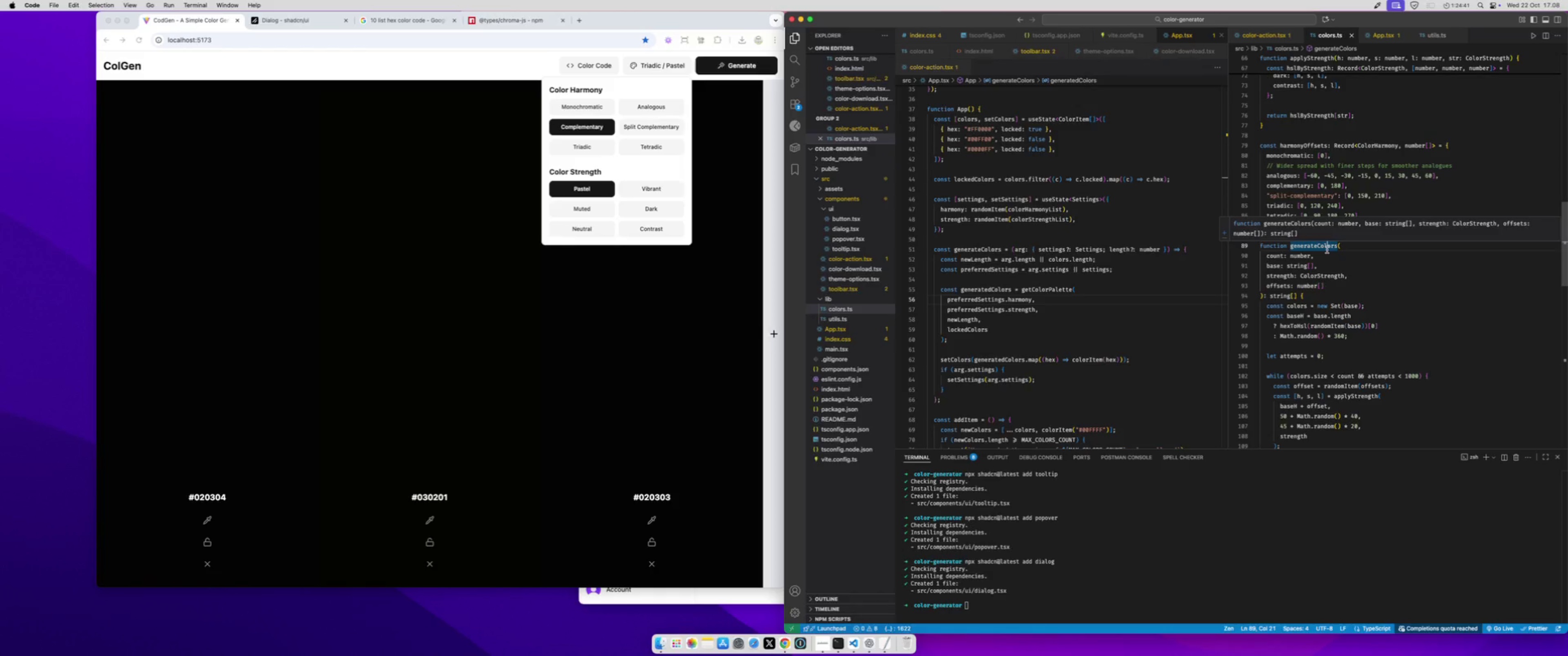 
double_click([583, 106])
 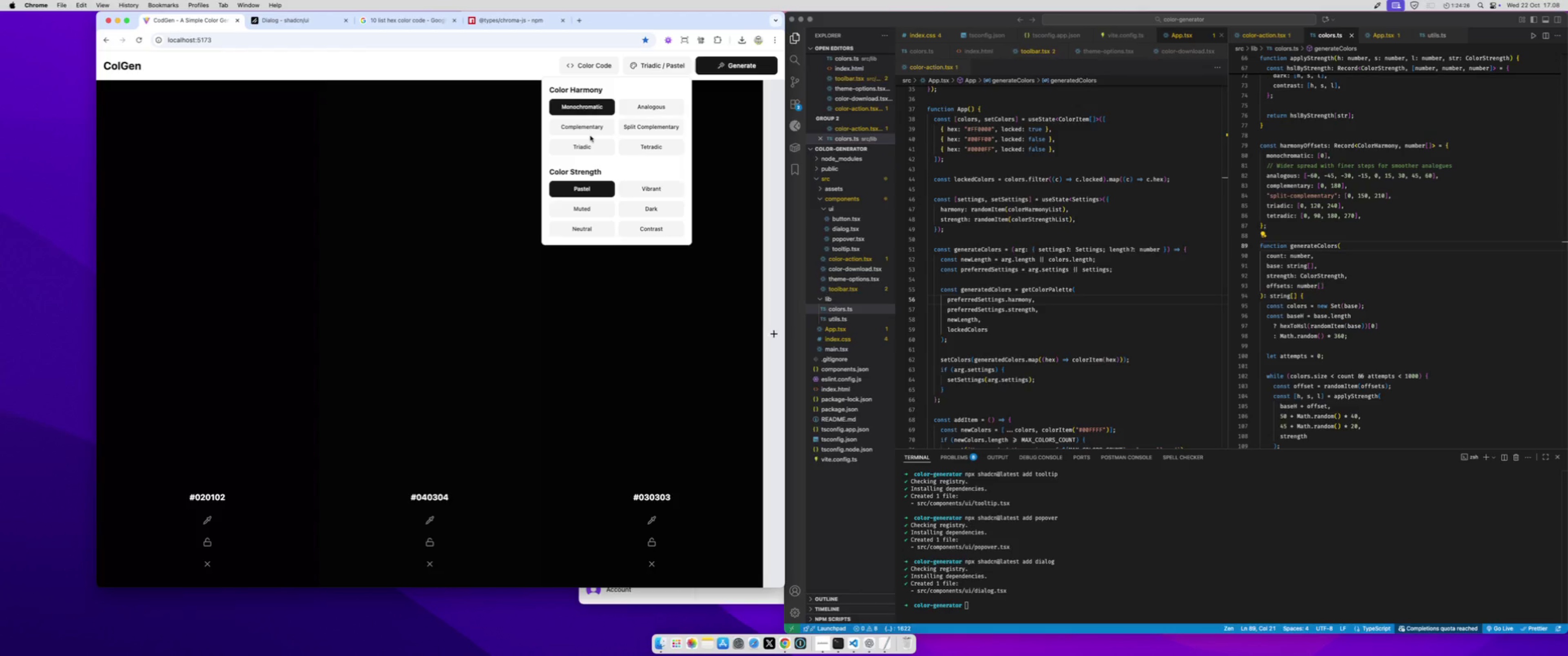 
wait(15.8)
 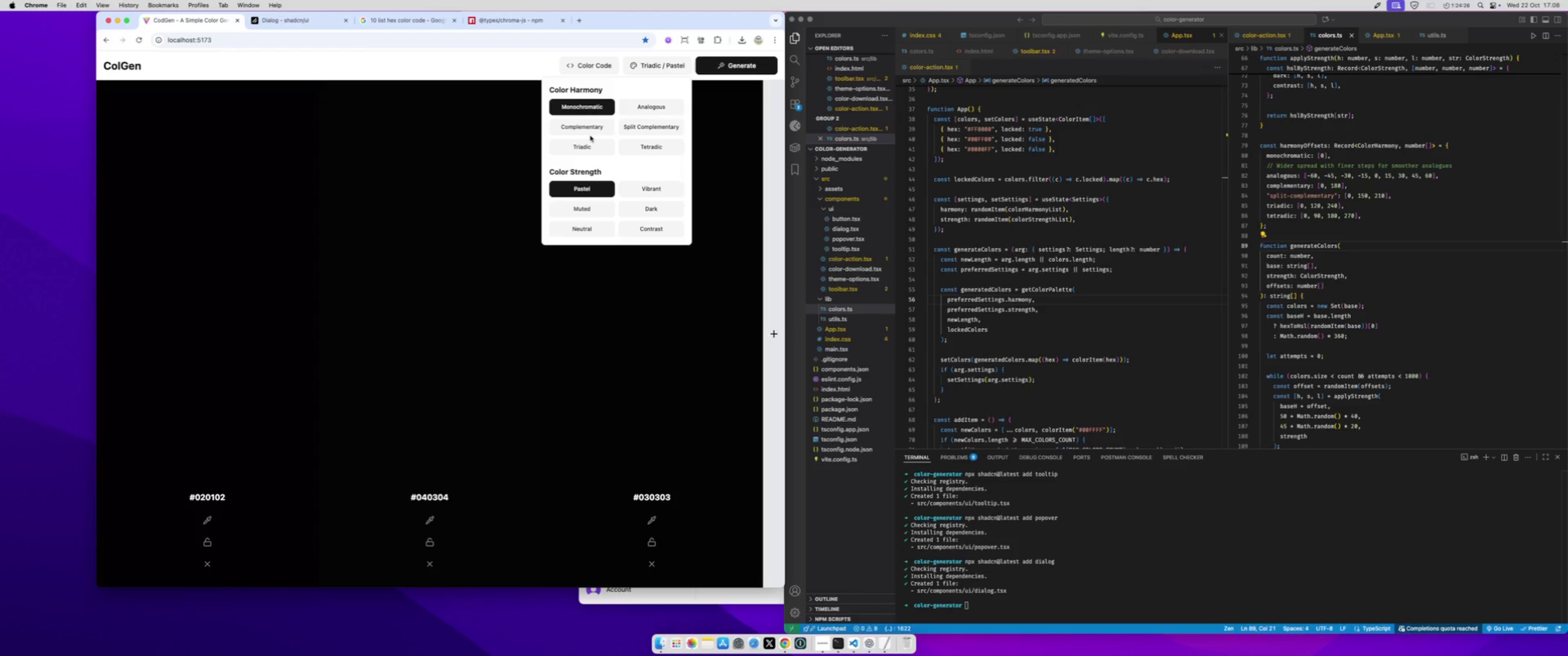 
left_click([590, 123])
 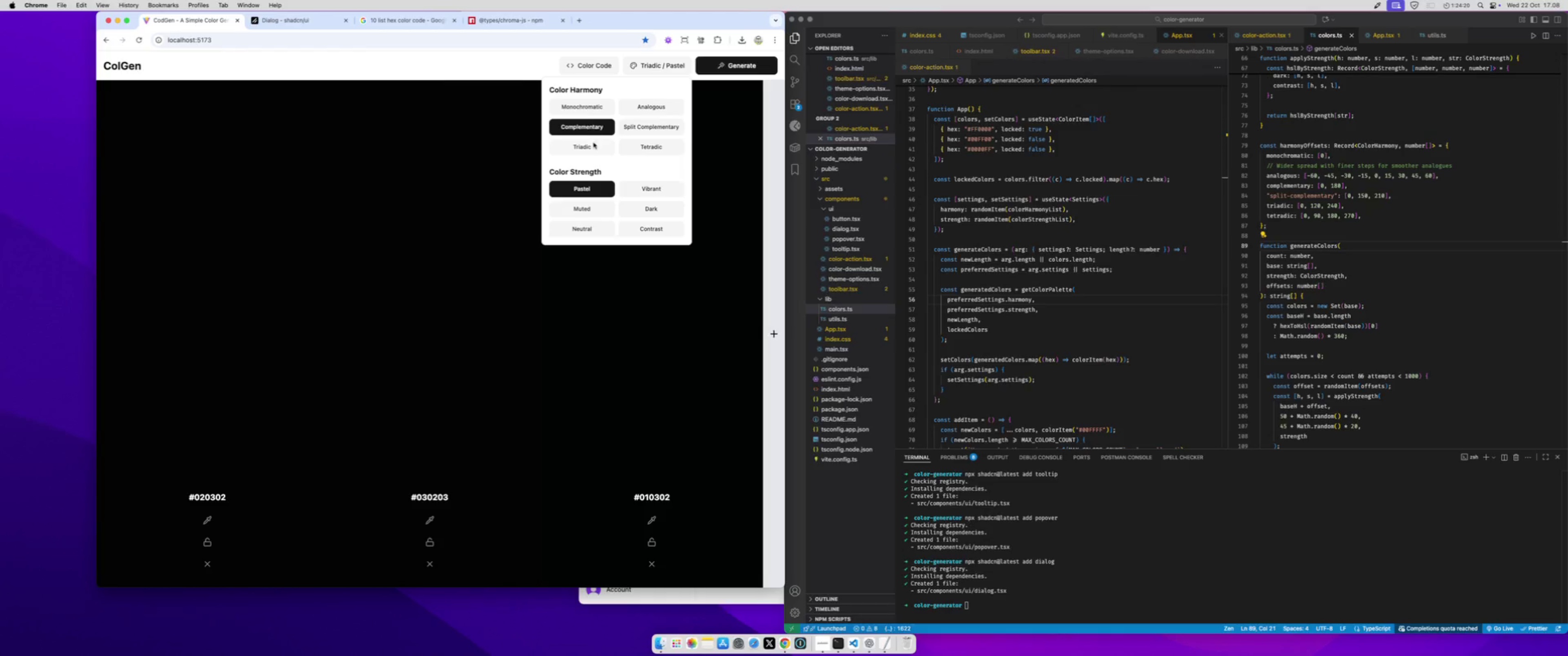 
left_click([593, 143])
 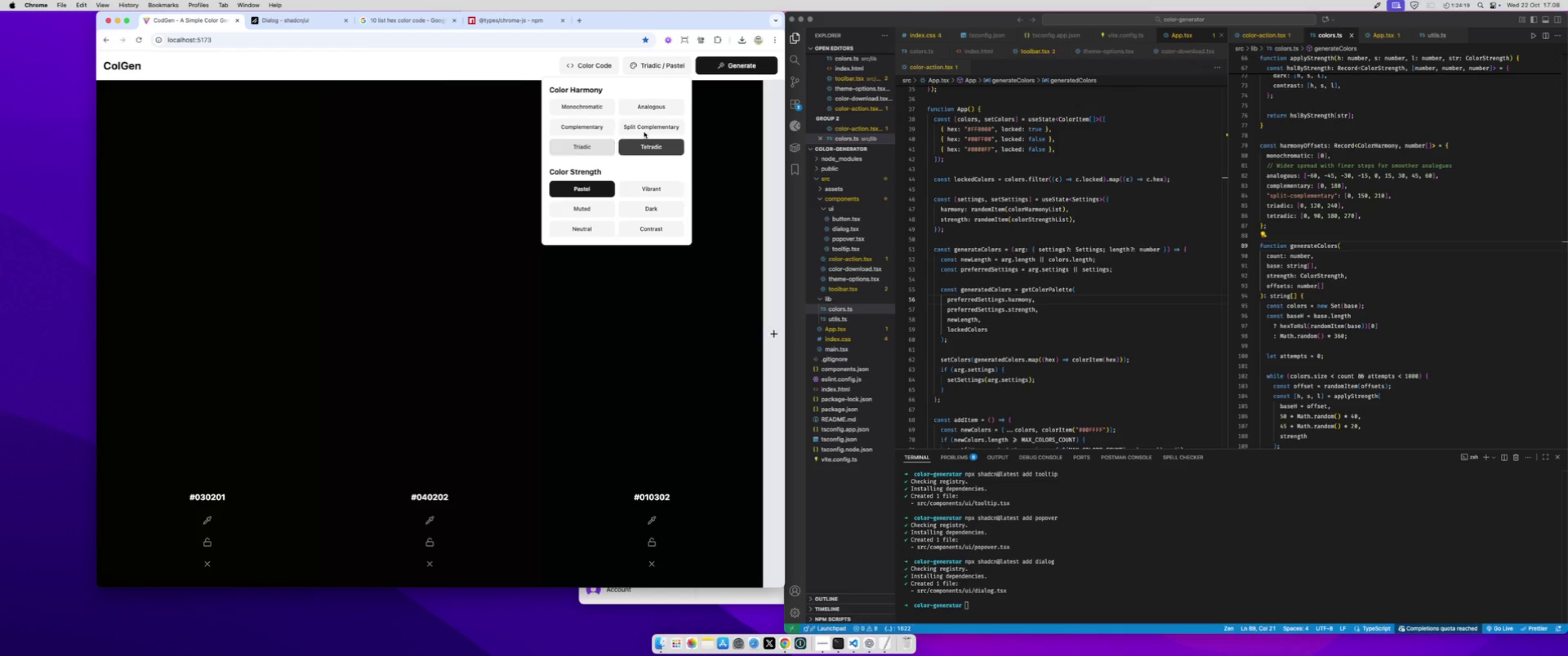 
double_click([645, 130])
 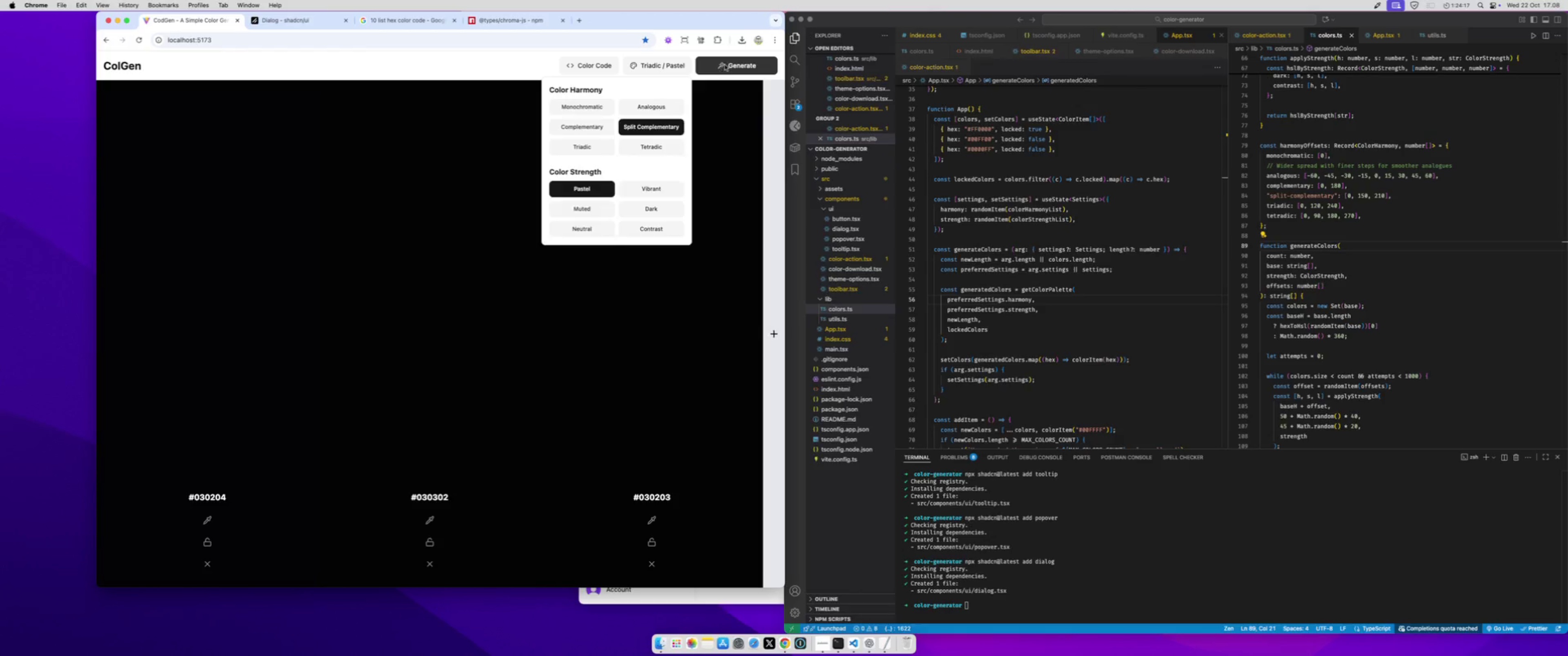 
double_click([725, 65])
 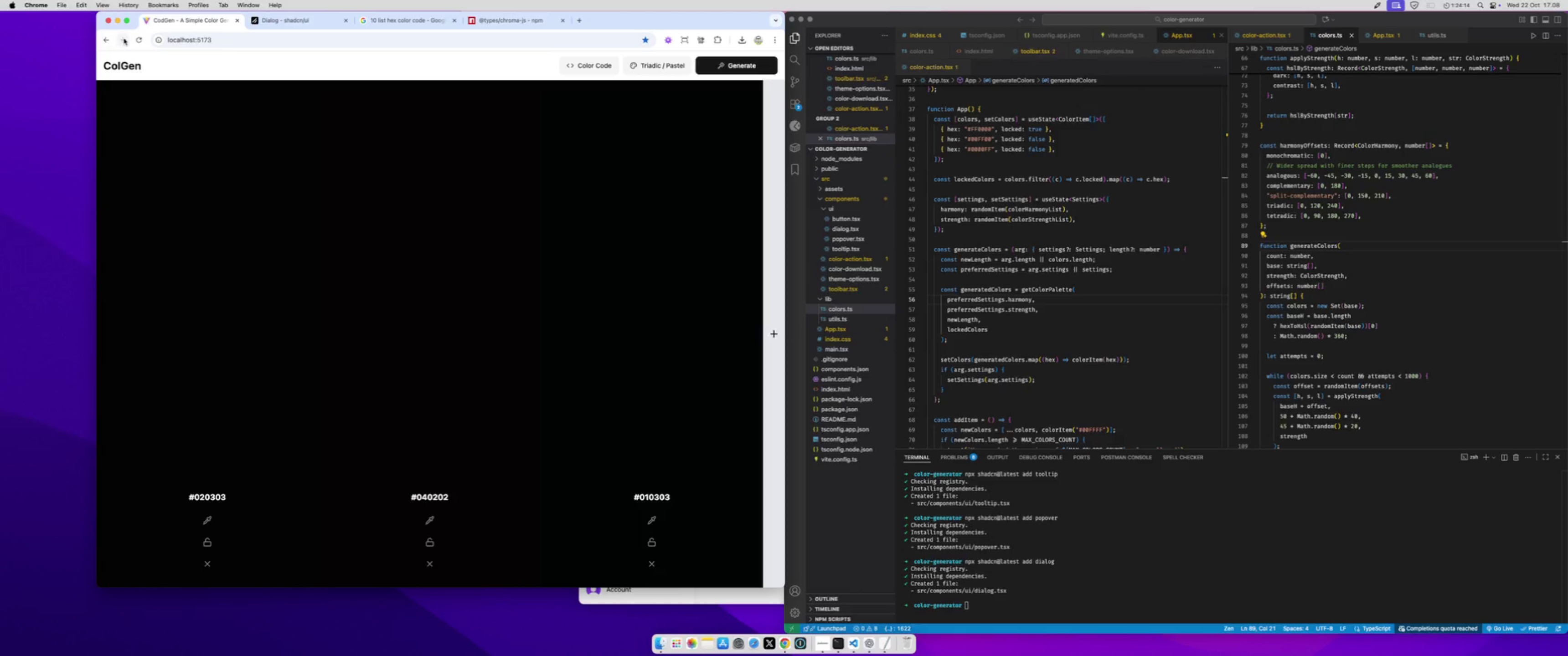 
left_click([139, 40])
 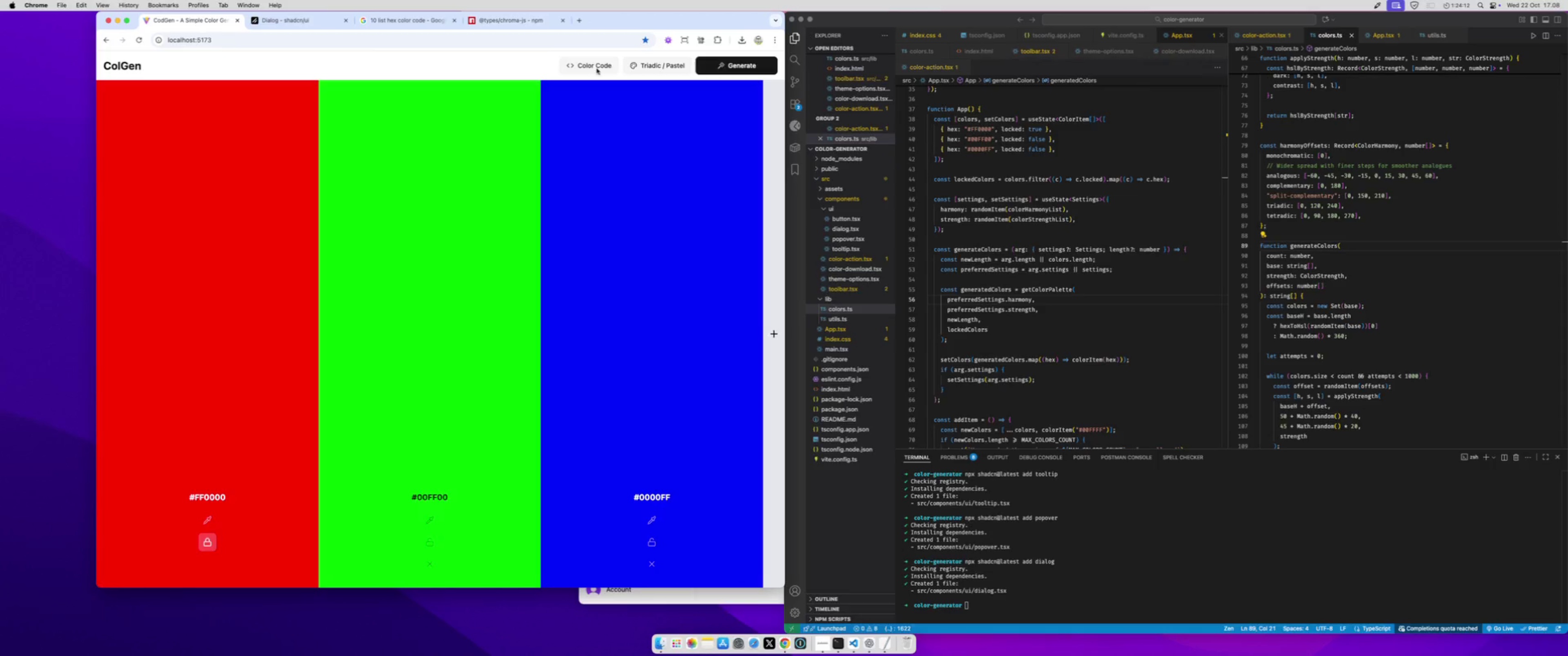 
left_click([589, 67])
 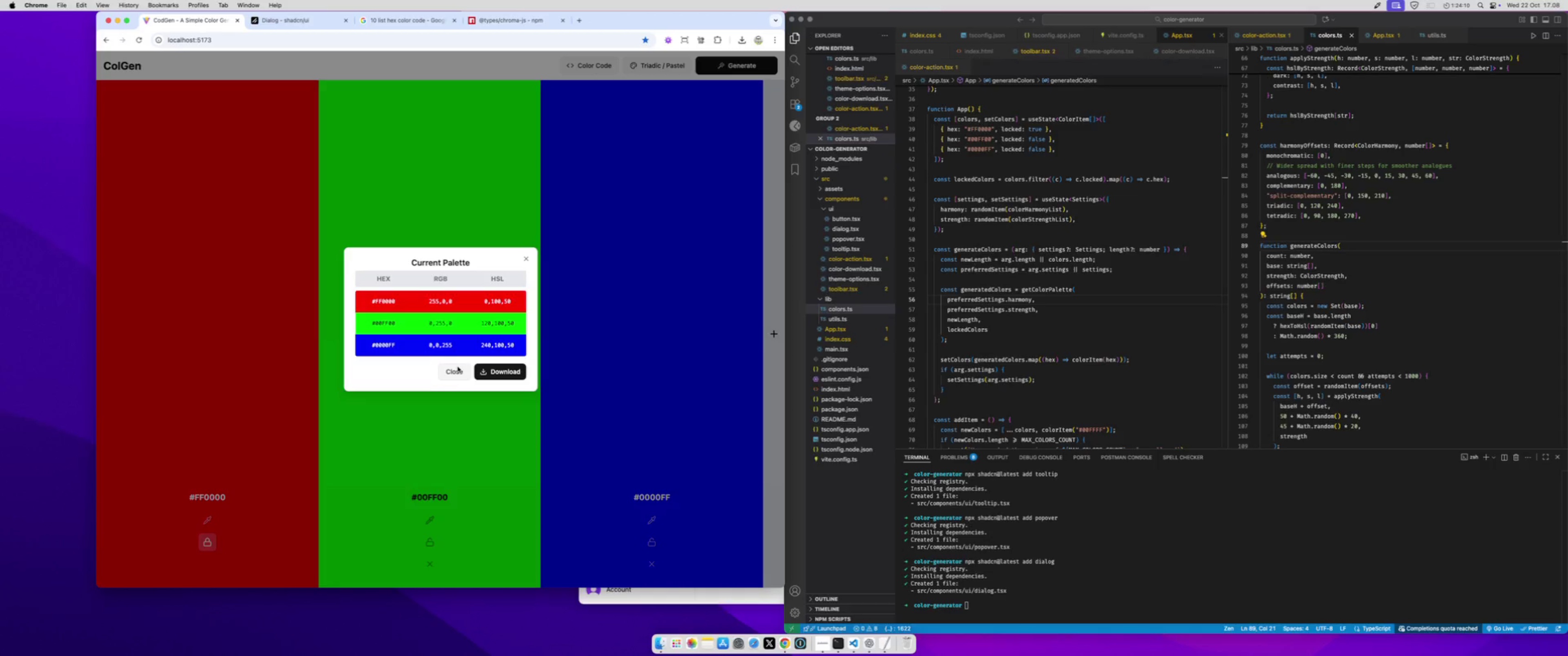 
left_click([454, 373])
 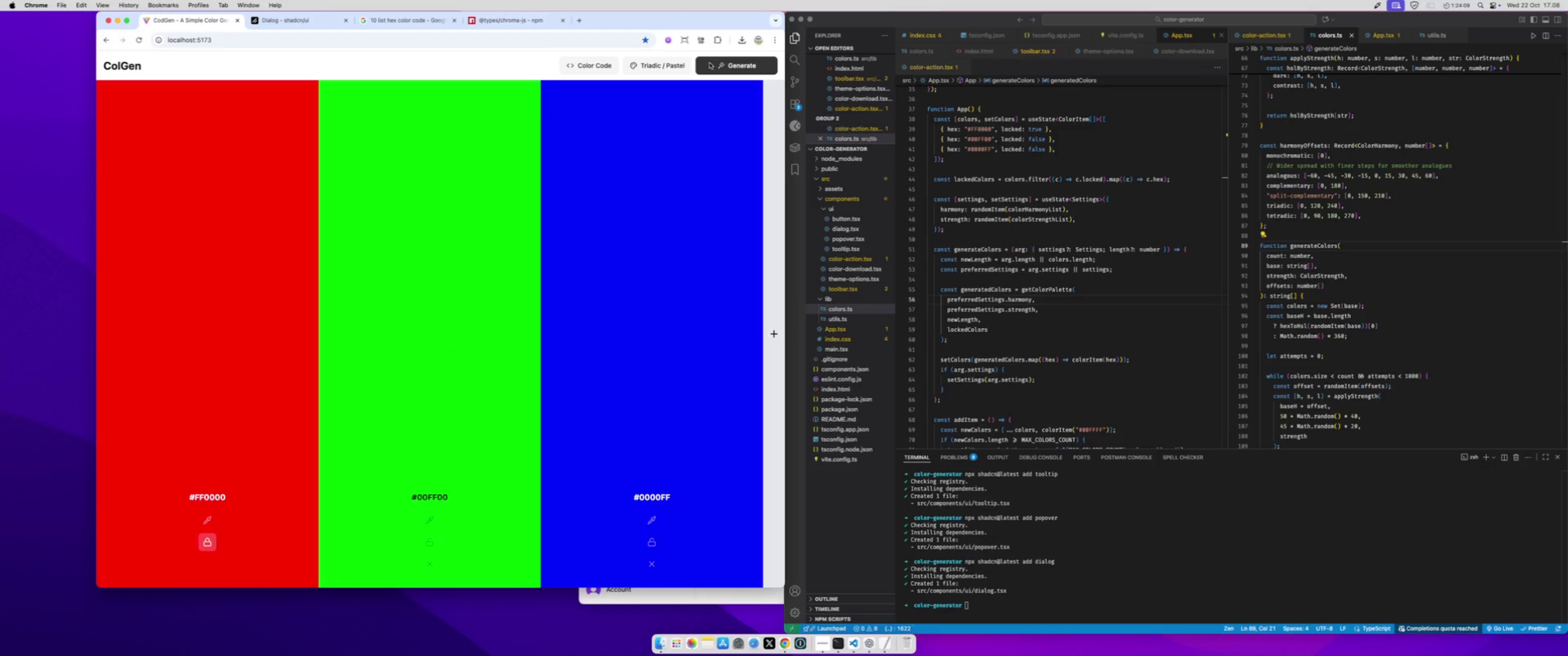 
left_click([711, 63])
 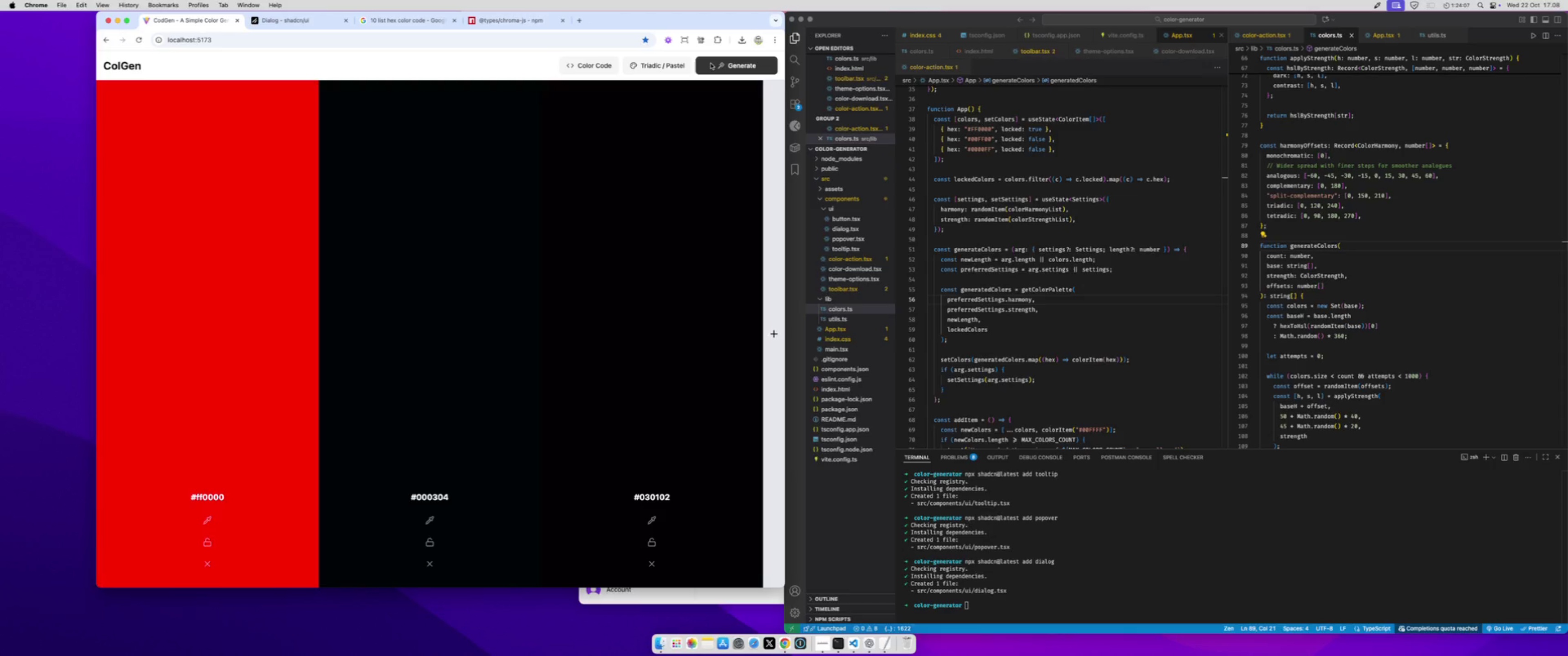 
left_click([711, 63])
 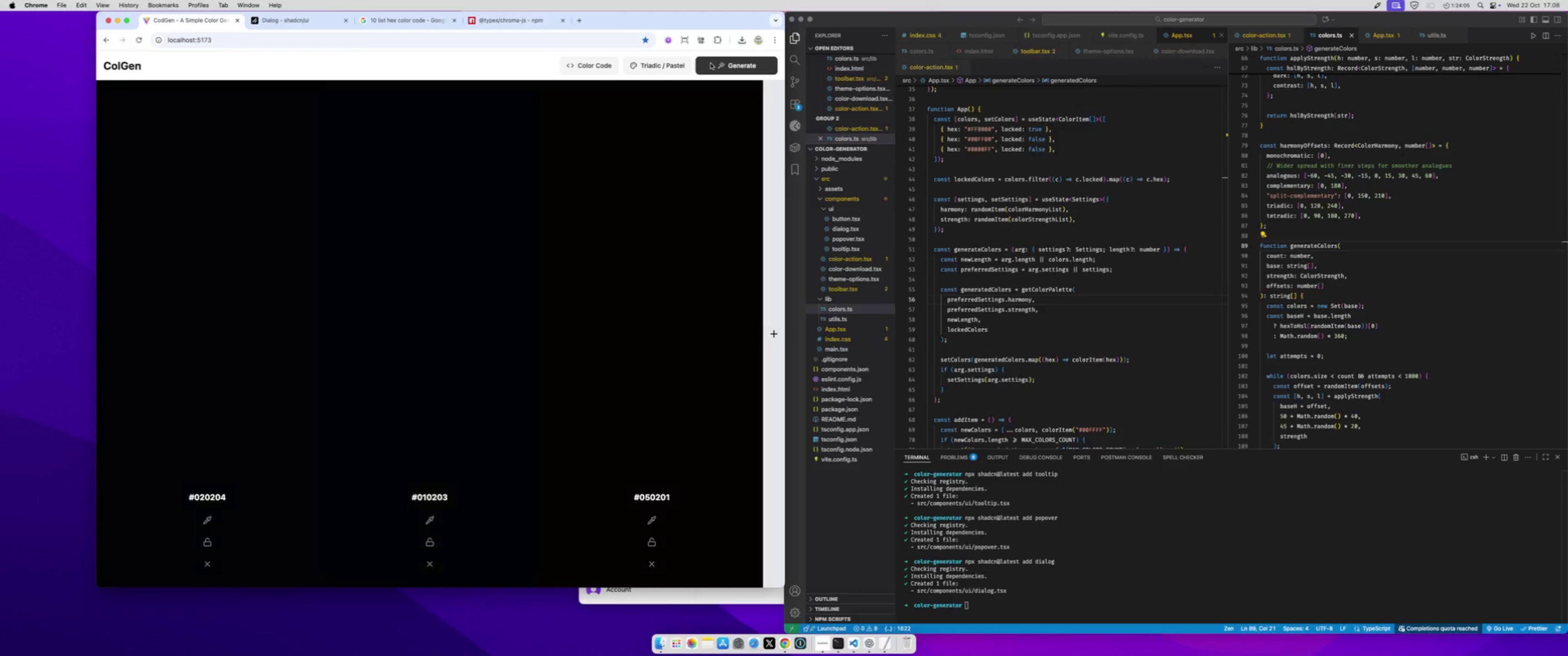 
double_click([711, 63])
 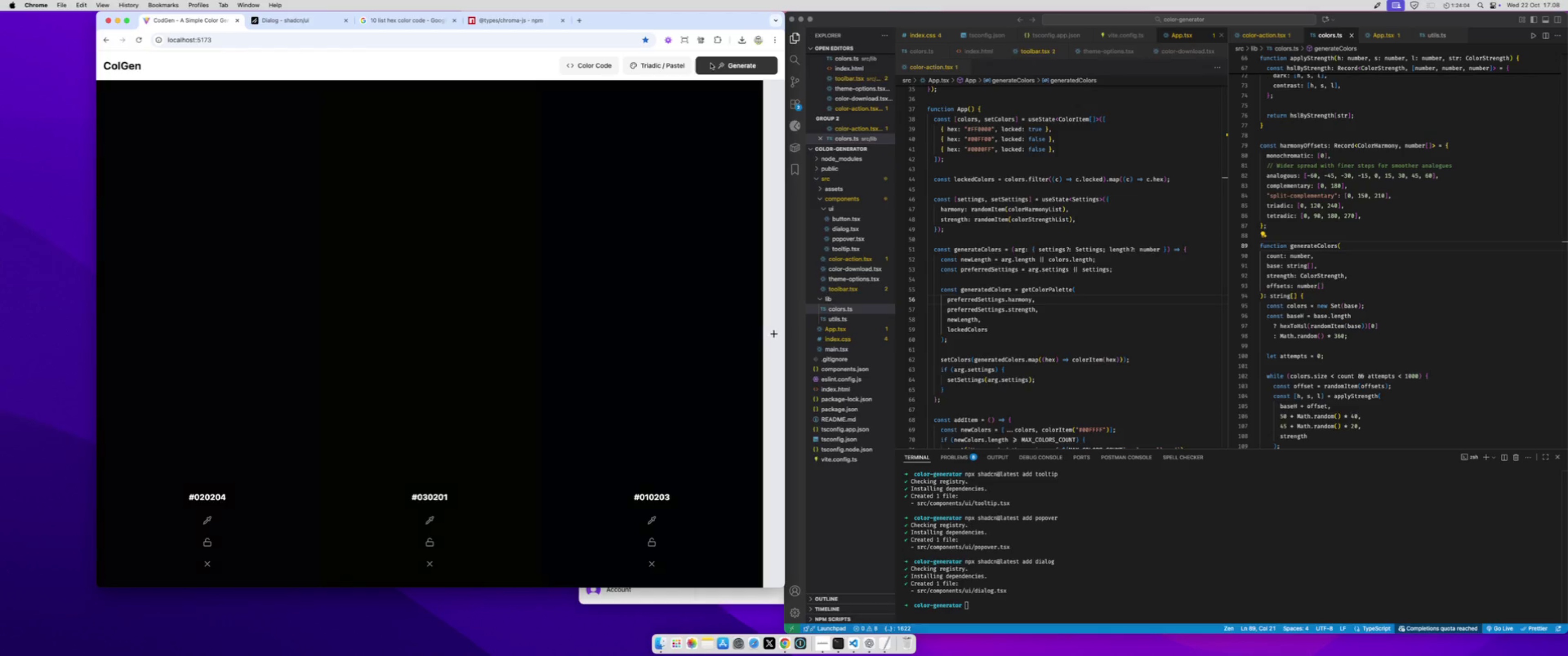 
triple_click([711, 63])
 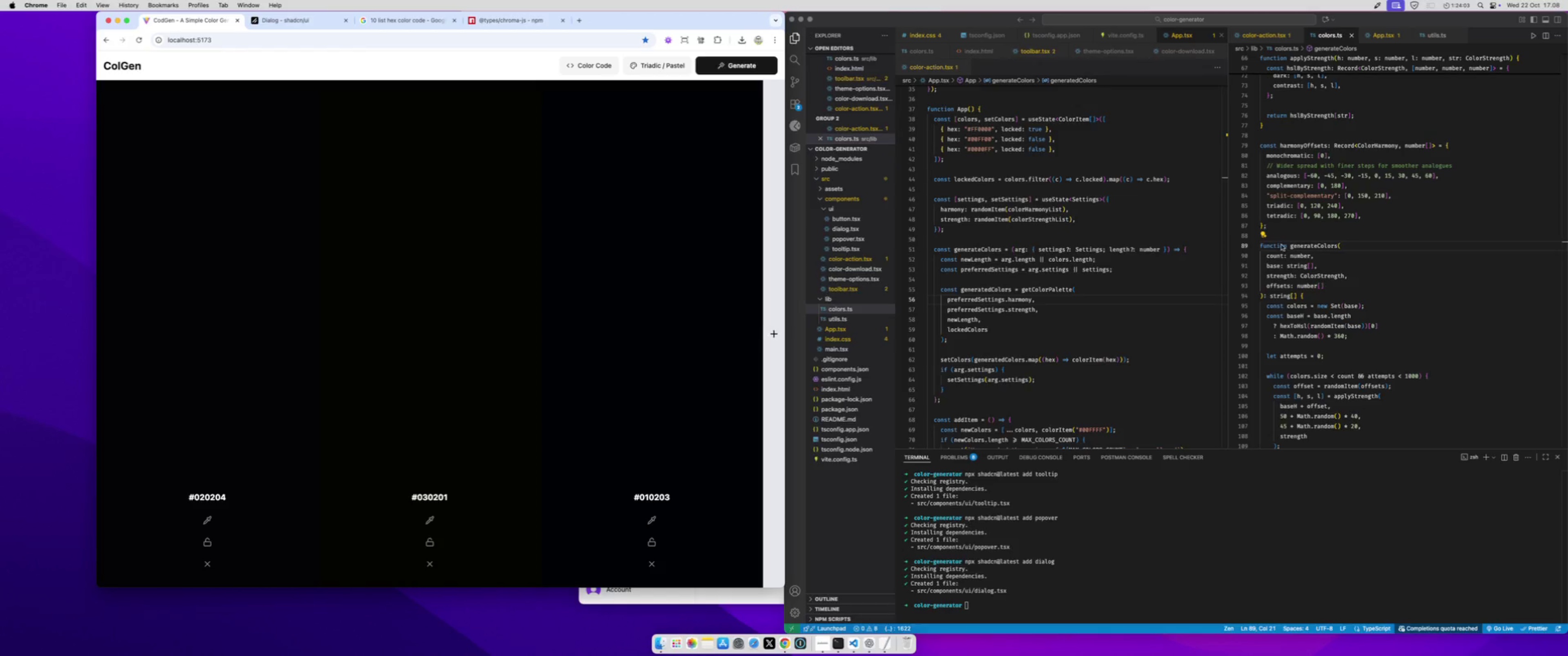 
left_click([1346, 281])
 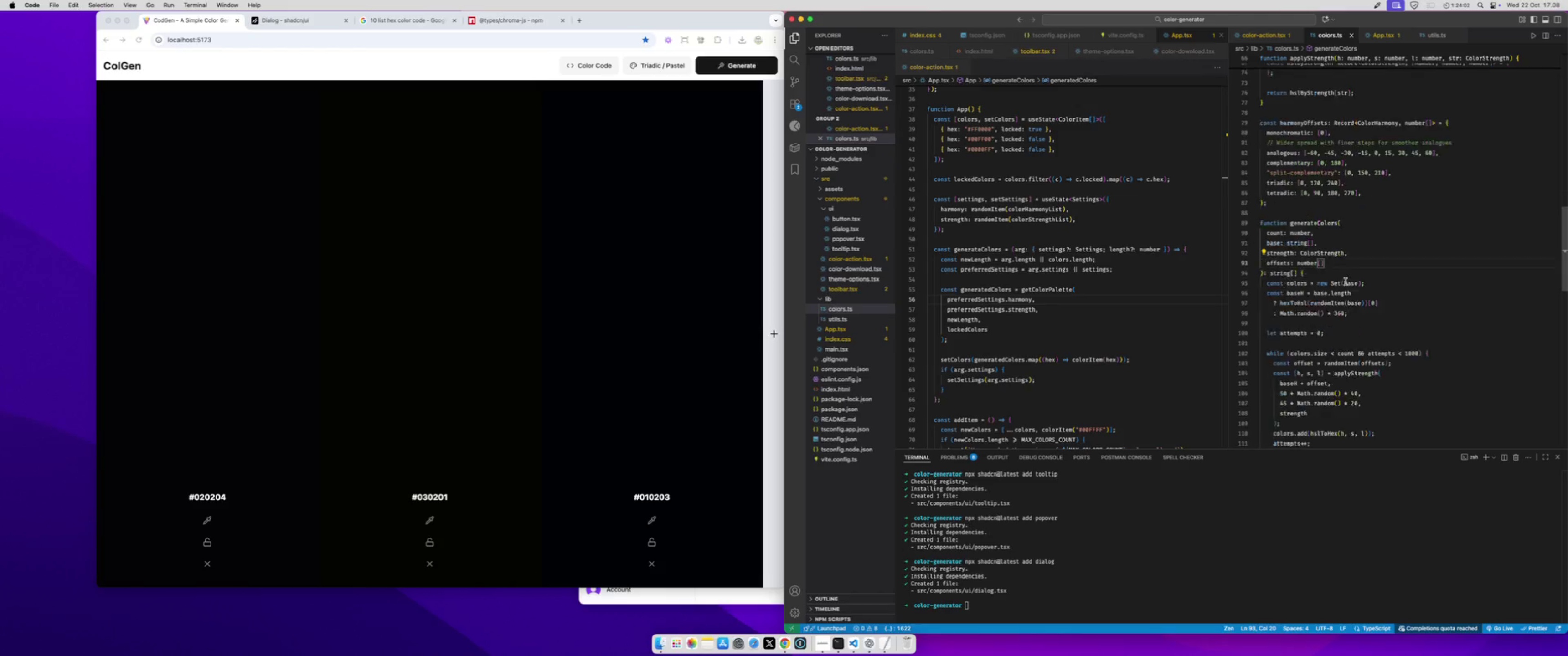 
scroll: coordinate [1346, 282], scroll_direction: down, amount: 9.0
 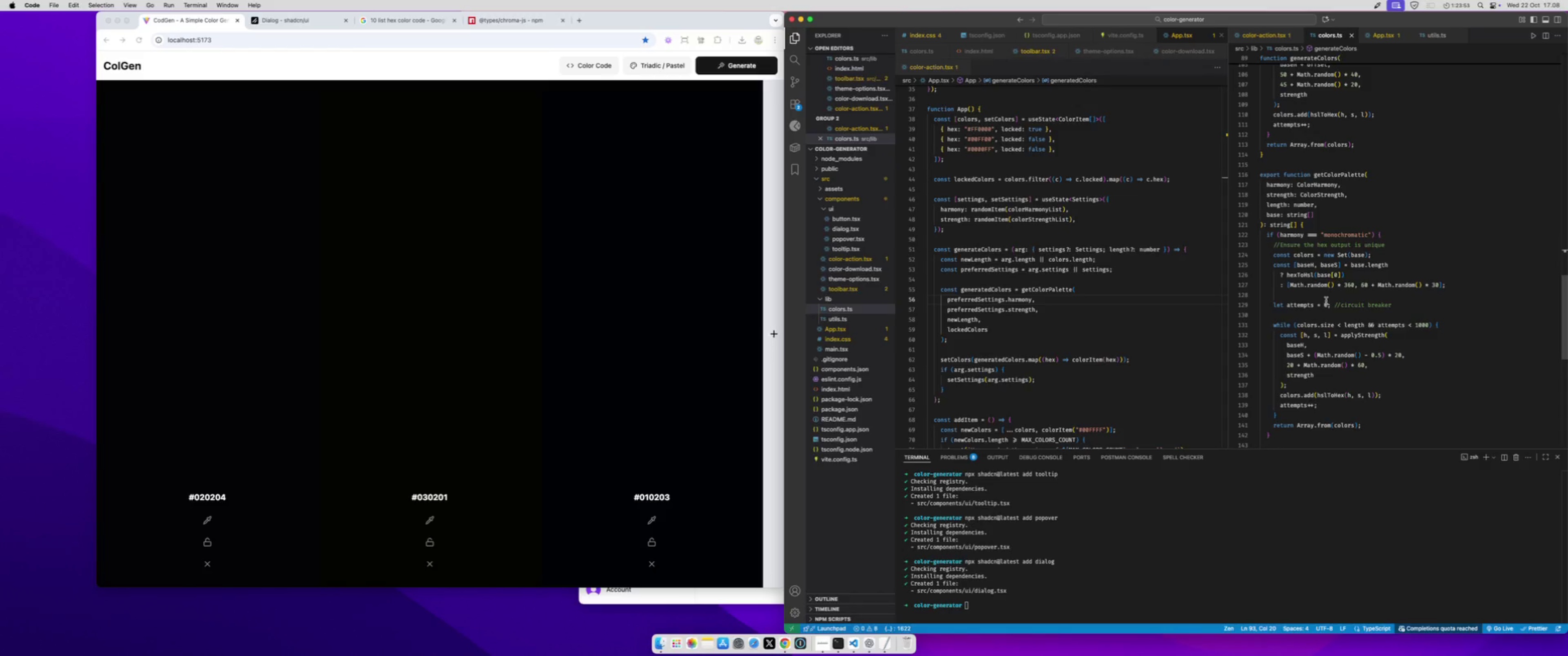 
left_click([1321, 298])
 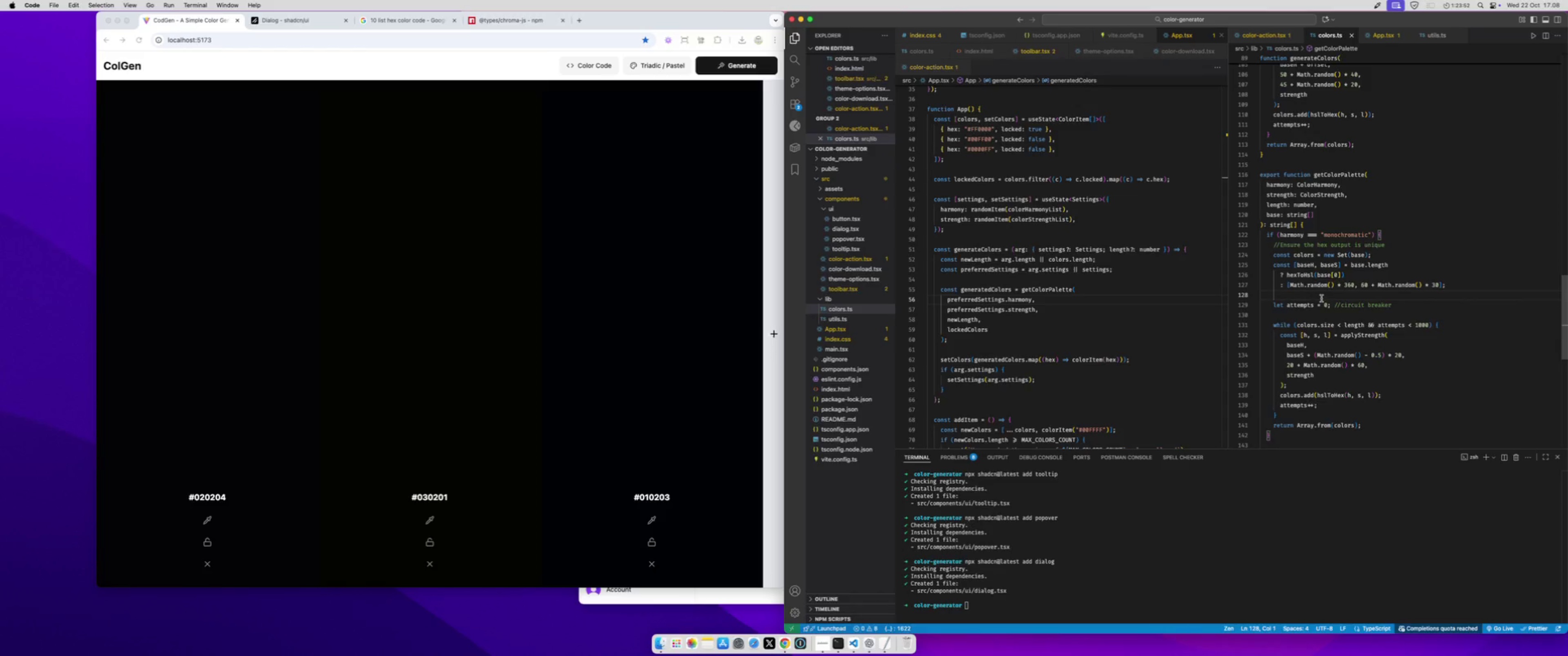 
key(Enter)
 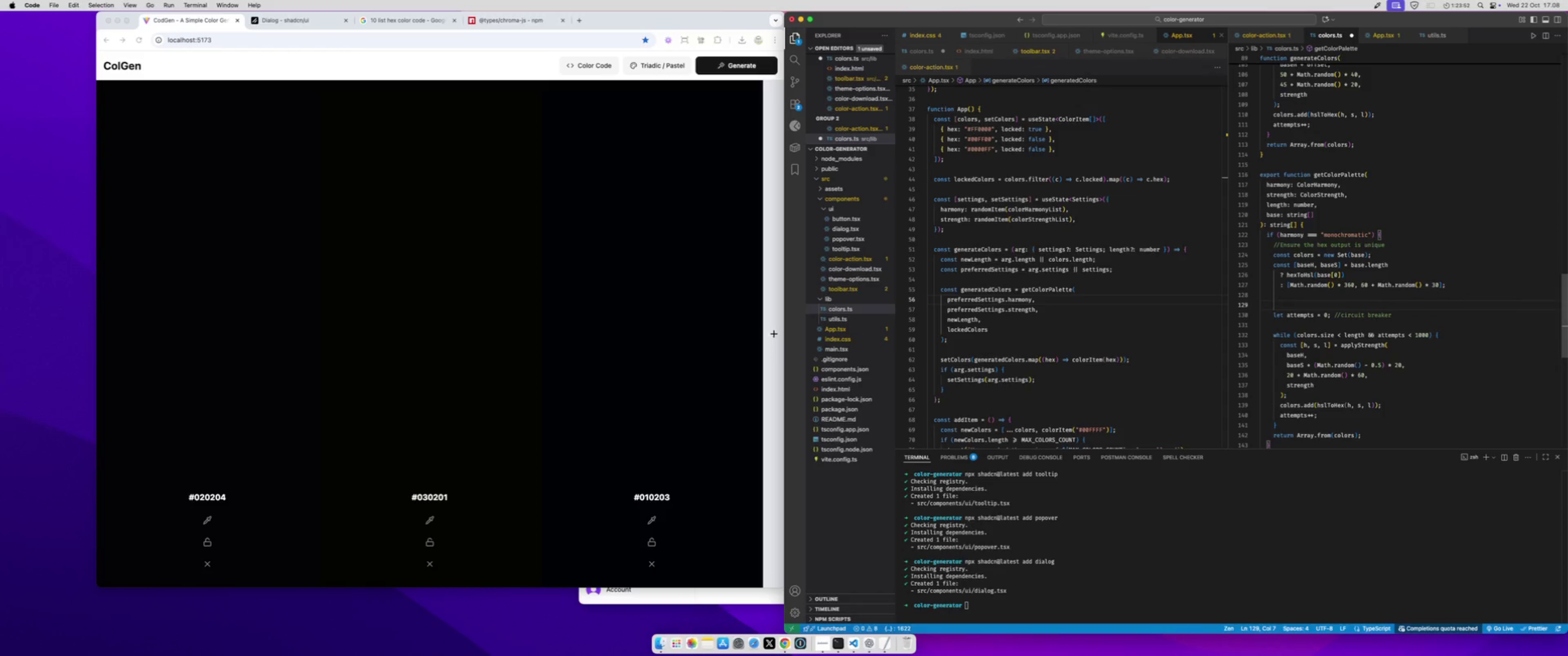 
type(targ)
key(Backspace)
key(Backspace)
key(Backspace)
key(Backspace)
type(c)
key(Backspace)
type(let)
key(Backspace)
key(Backspace)
key(Backspace)
type(const target = base.le)
 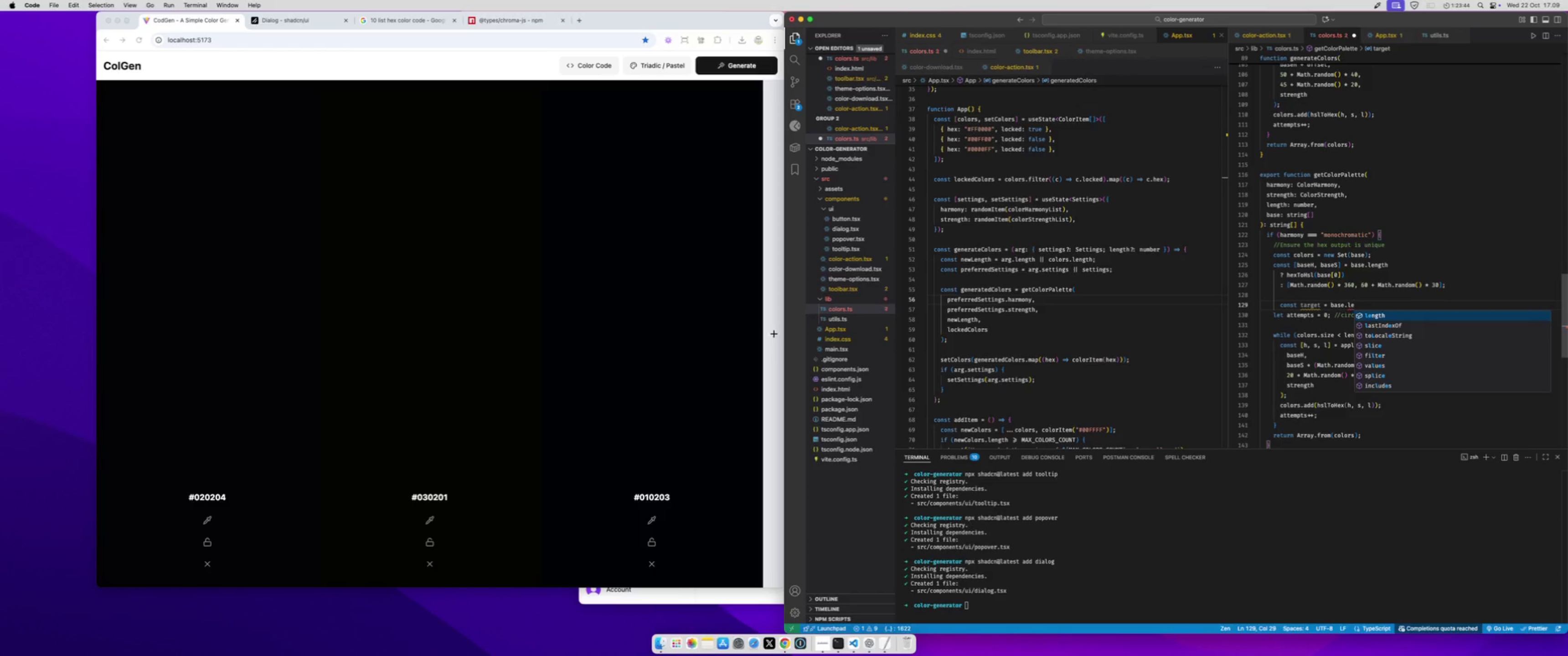 
key(Enter)
 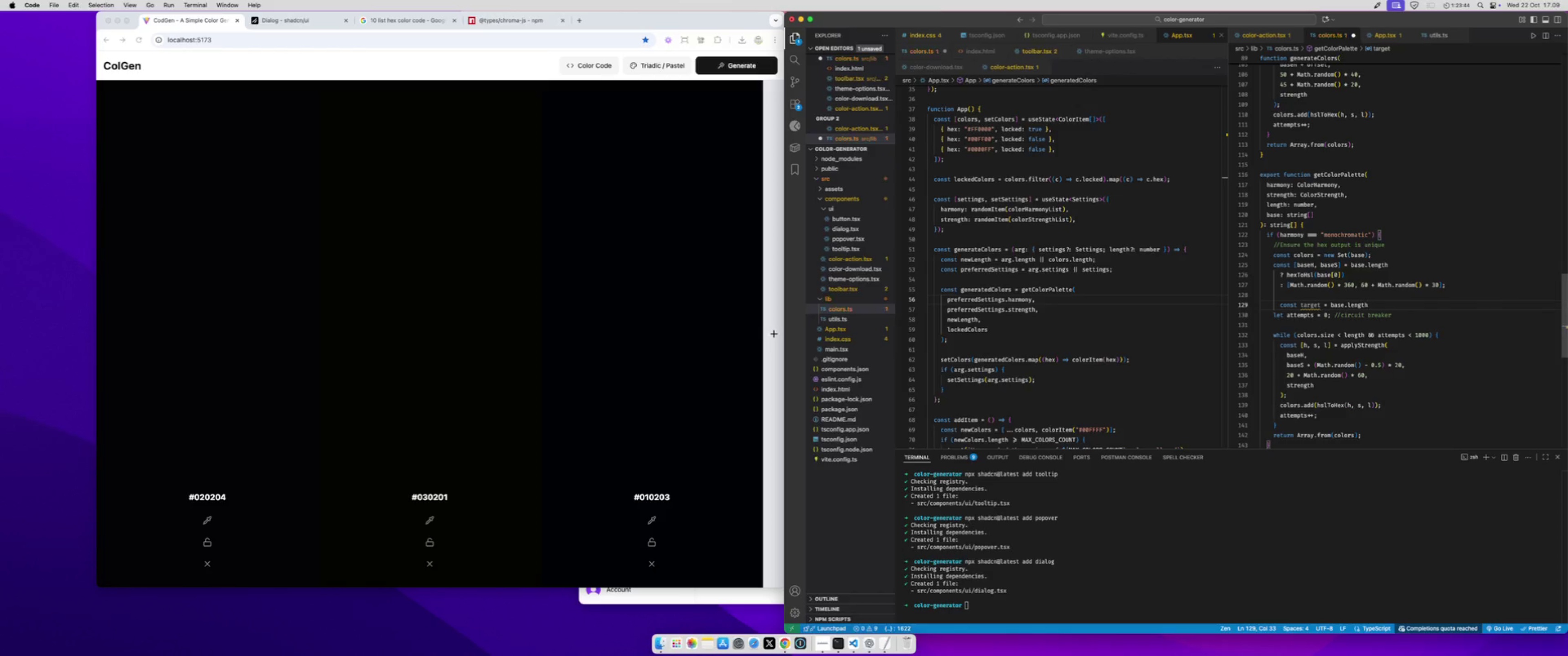 
type( + le)
 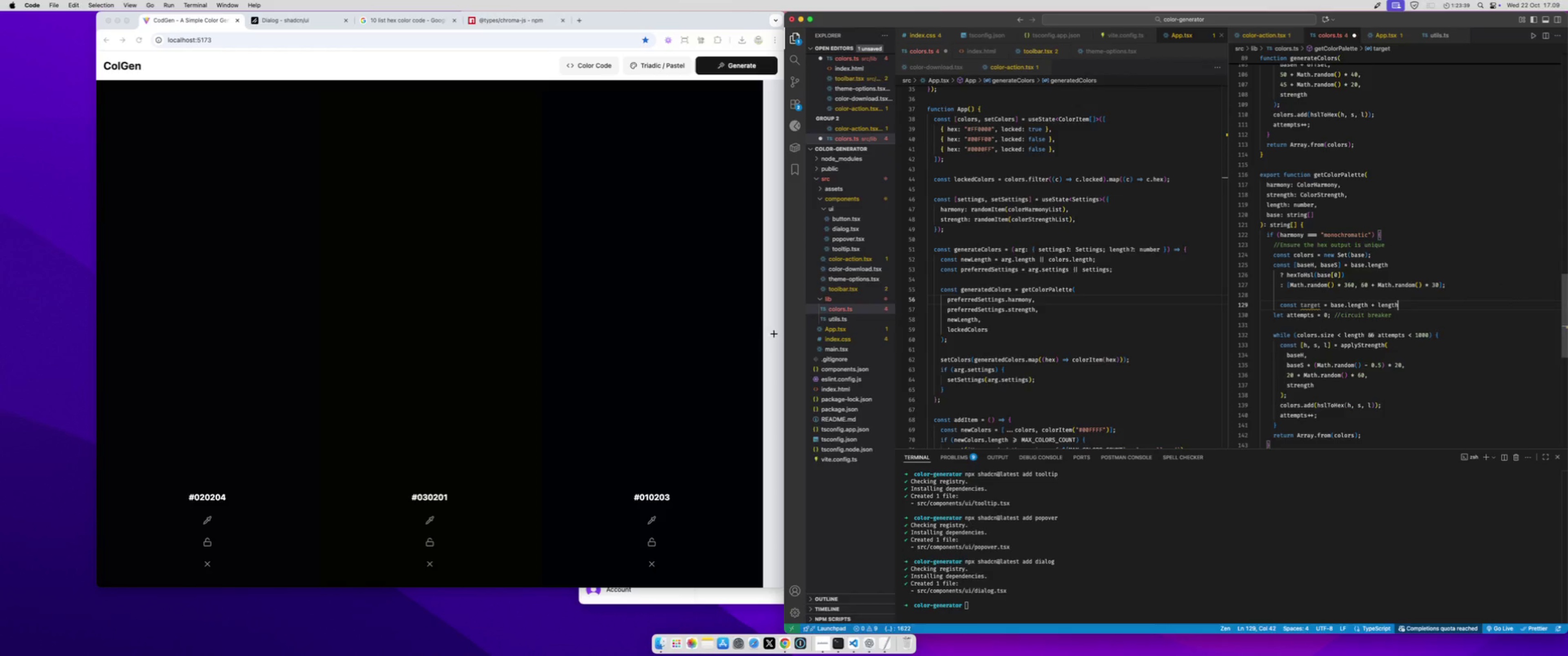 
 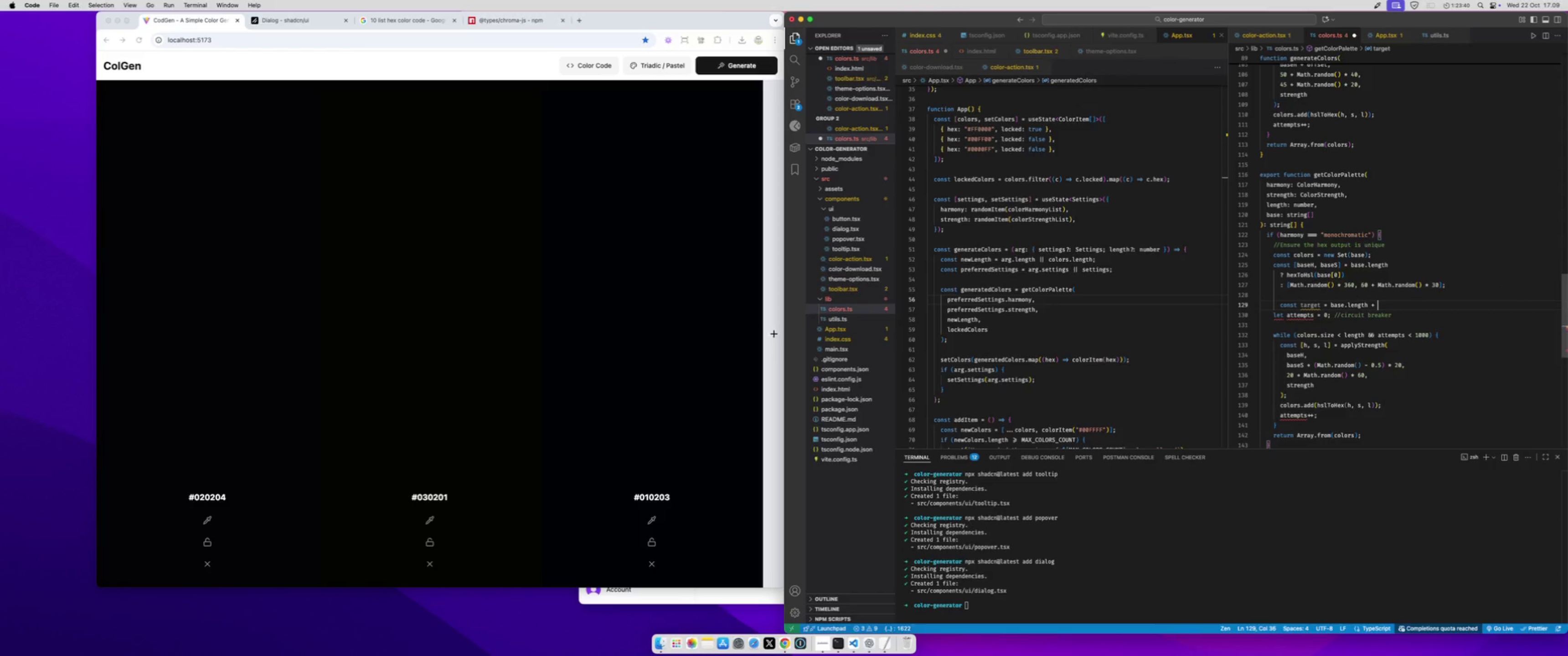 
key(Enter)
 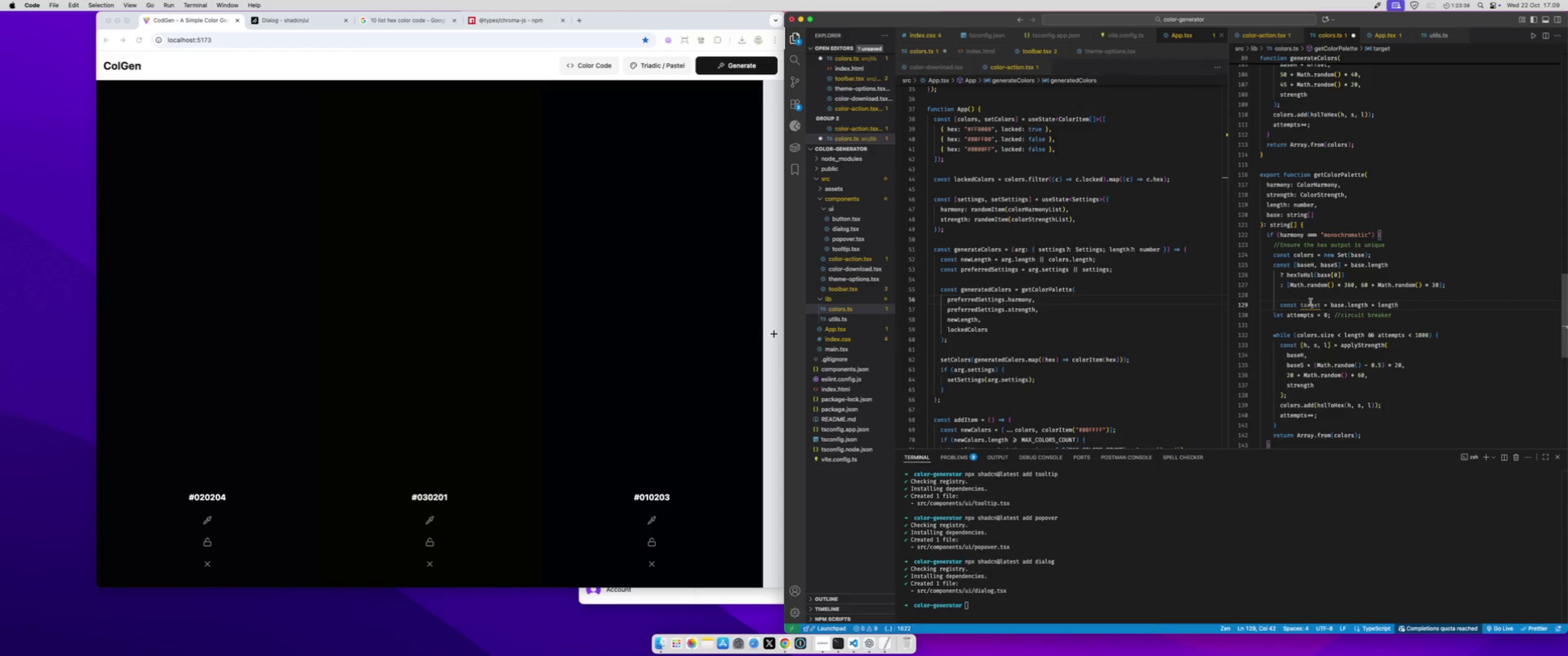 
double_click([1310, 307])
 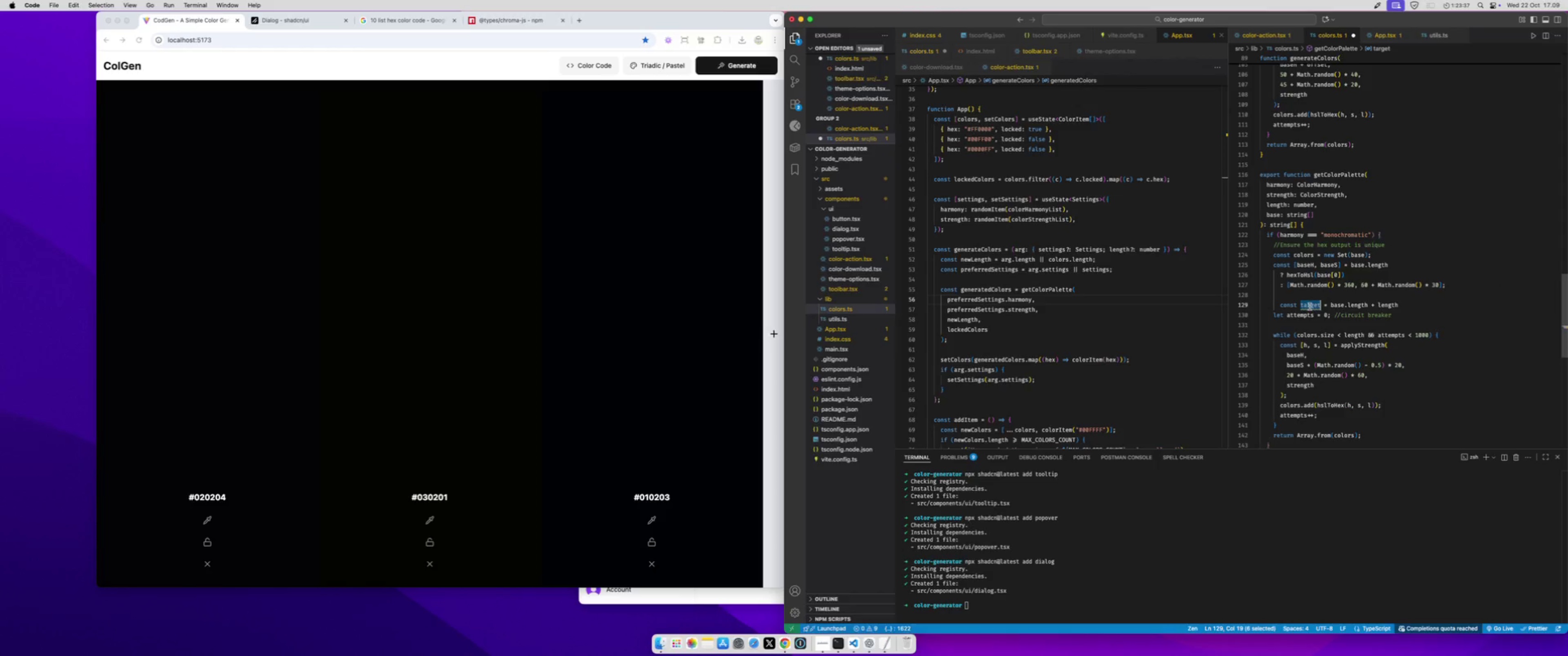 
key(Meta+CommandLeft)
 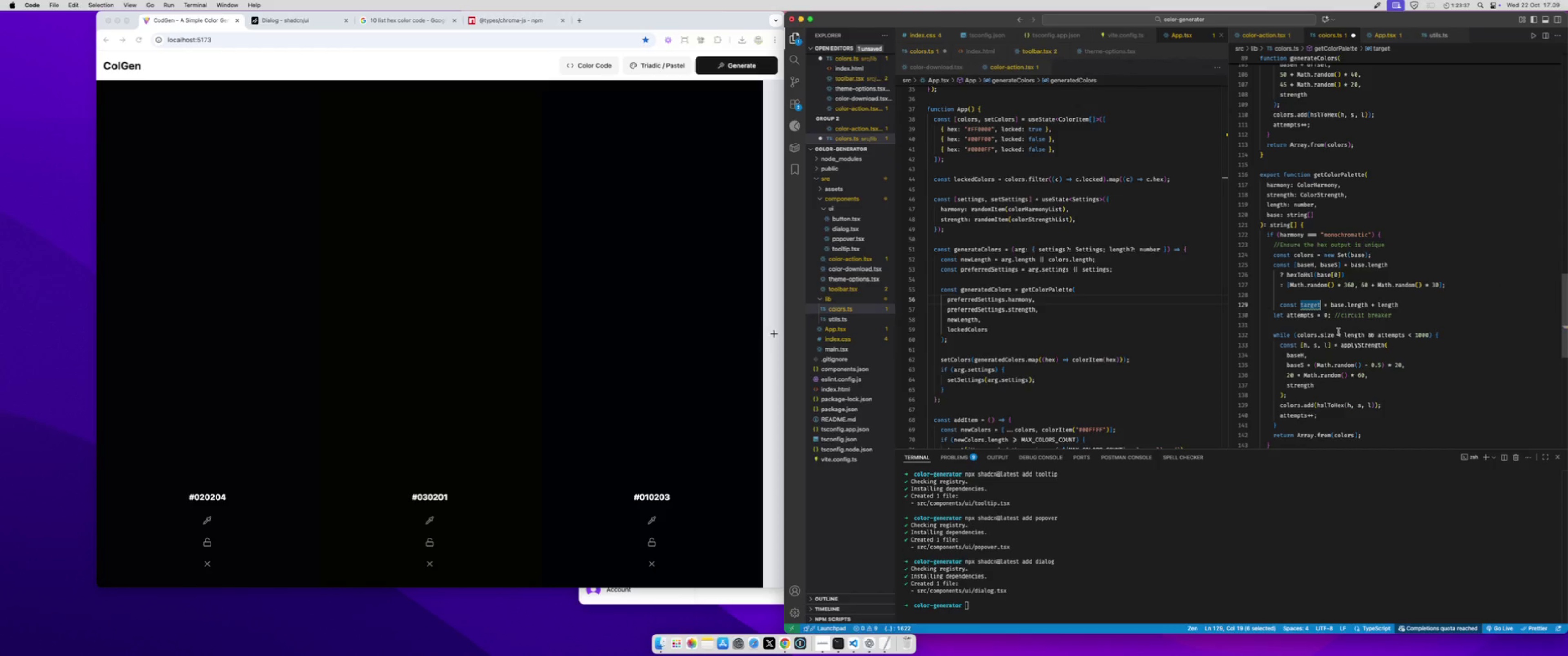 
key(Meta+C)
 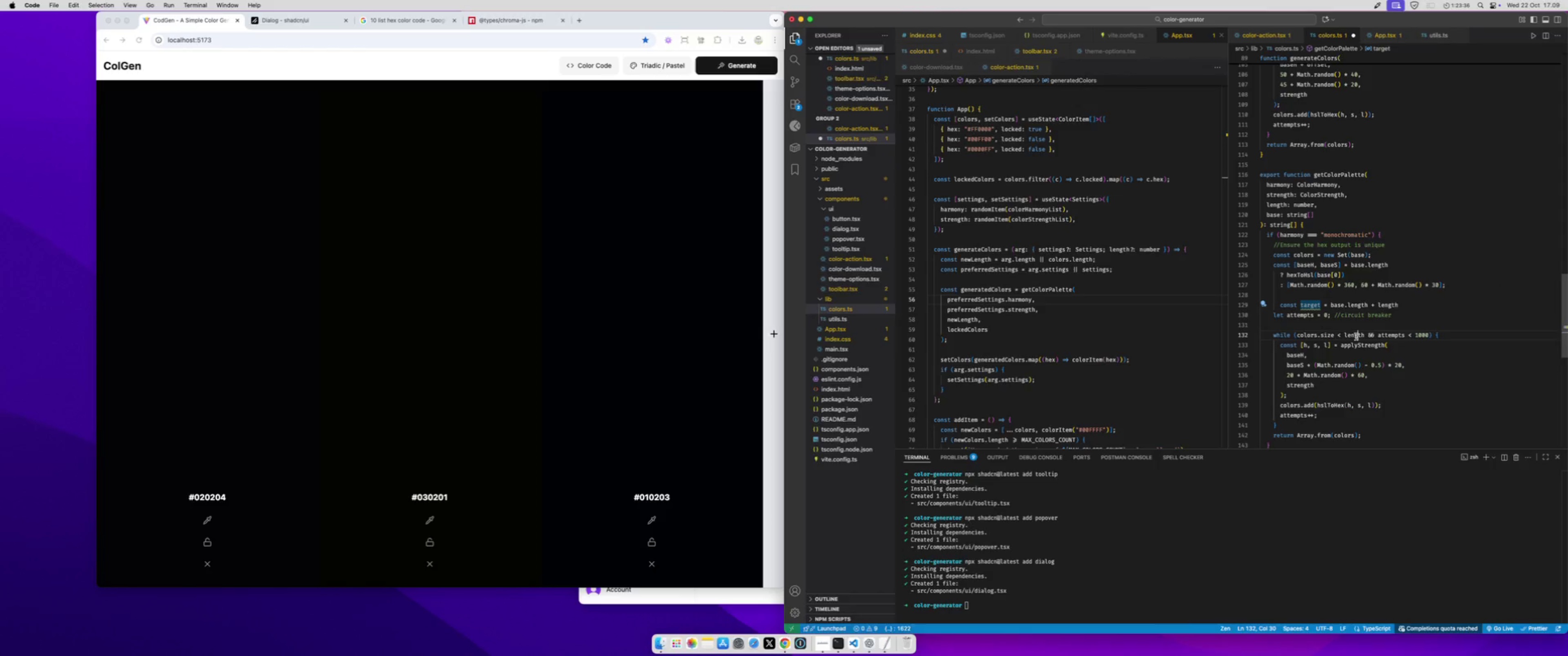 
double_click([1356, 337])
 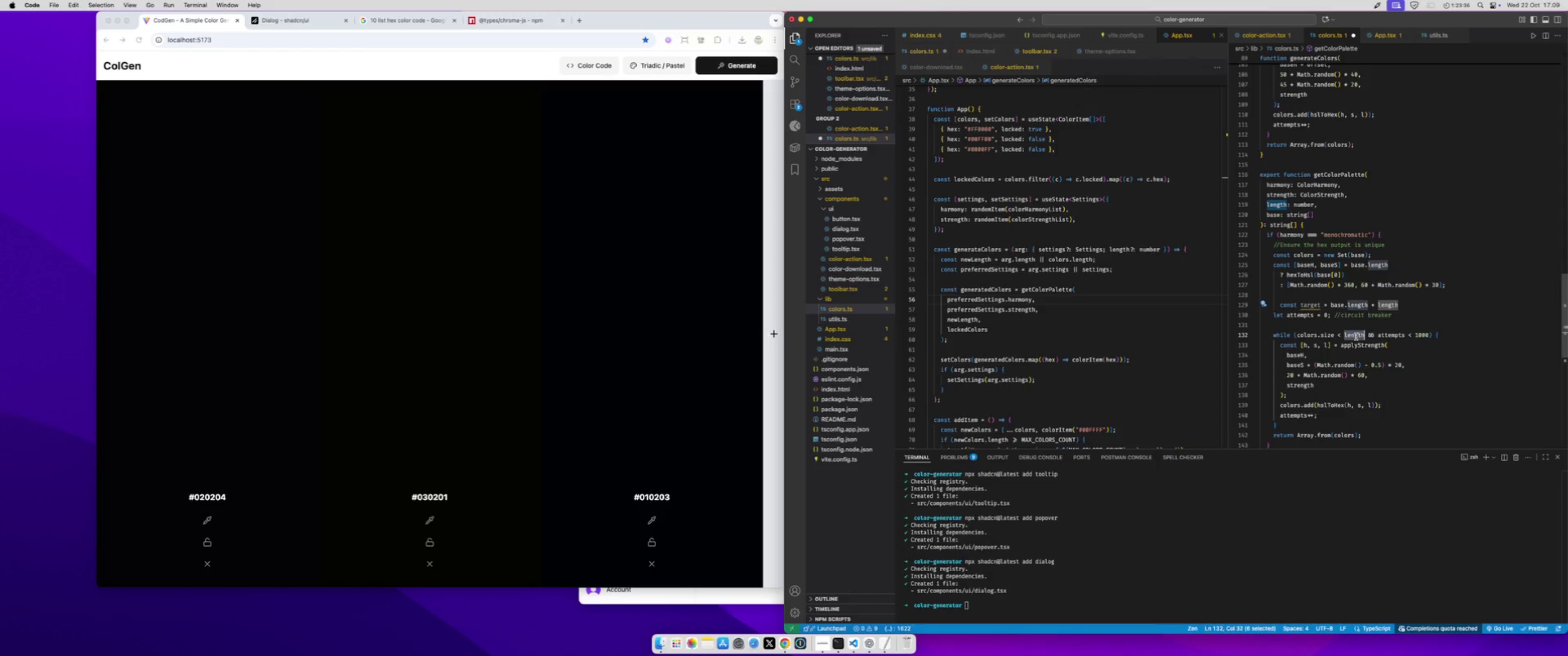 
key(Meta+CommandLeft)
 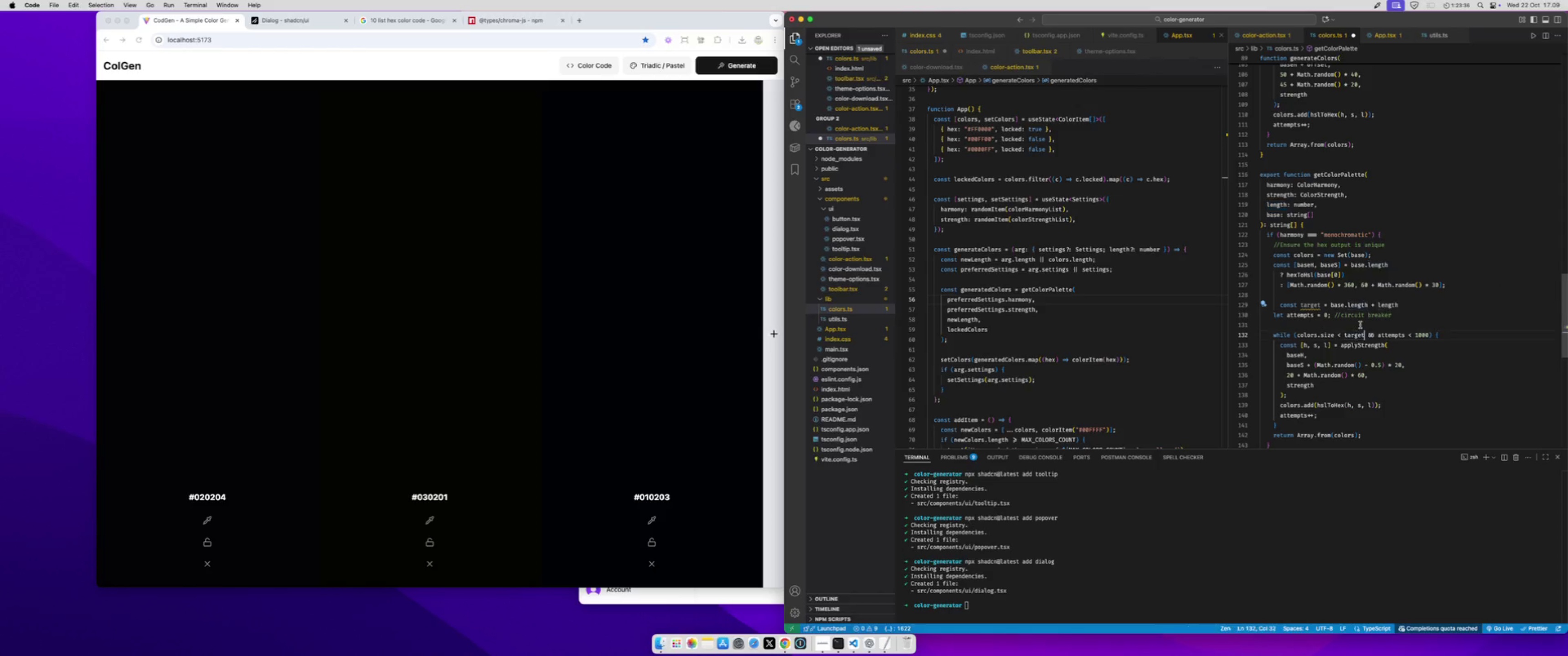 
key(Meta+V)
 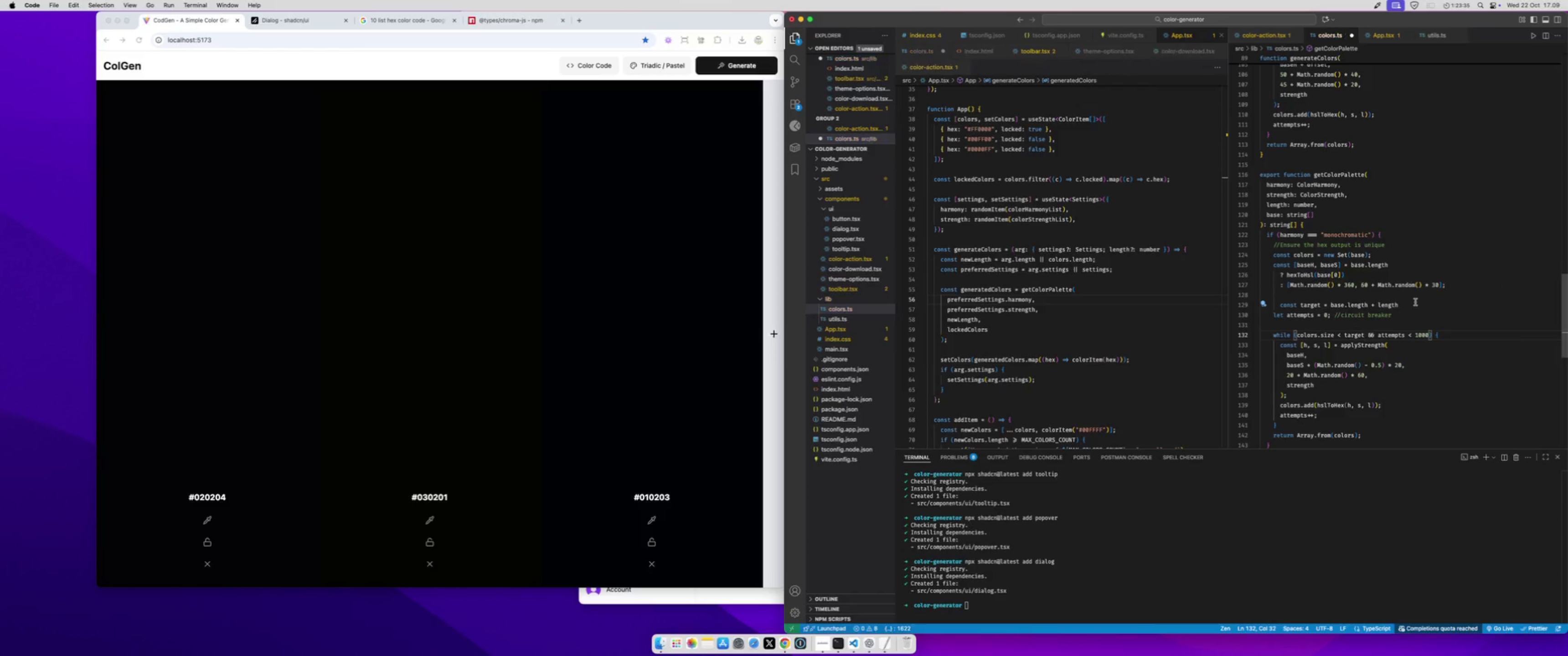 
left_click_drag(start_coordinate=[1415, 302], to_coordinate=[1260, 301])
 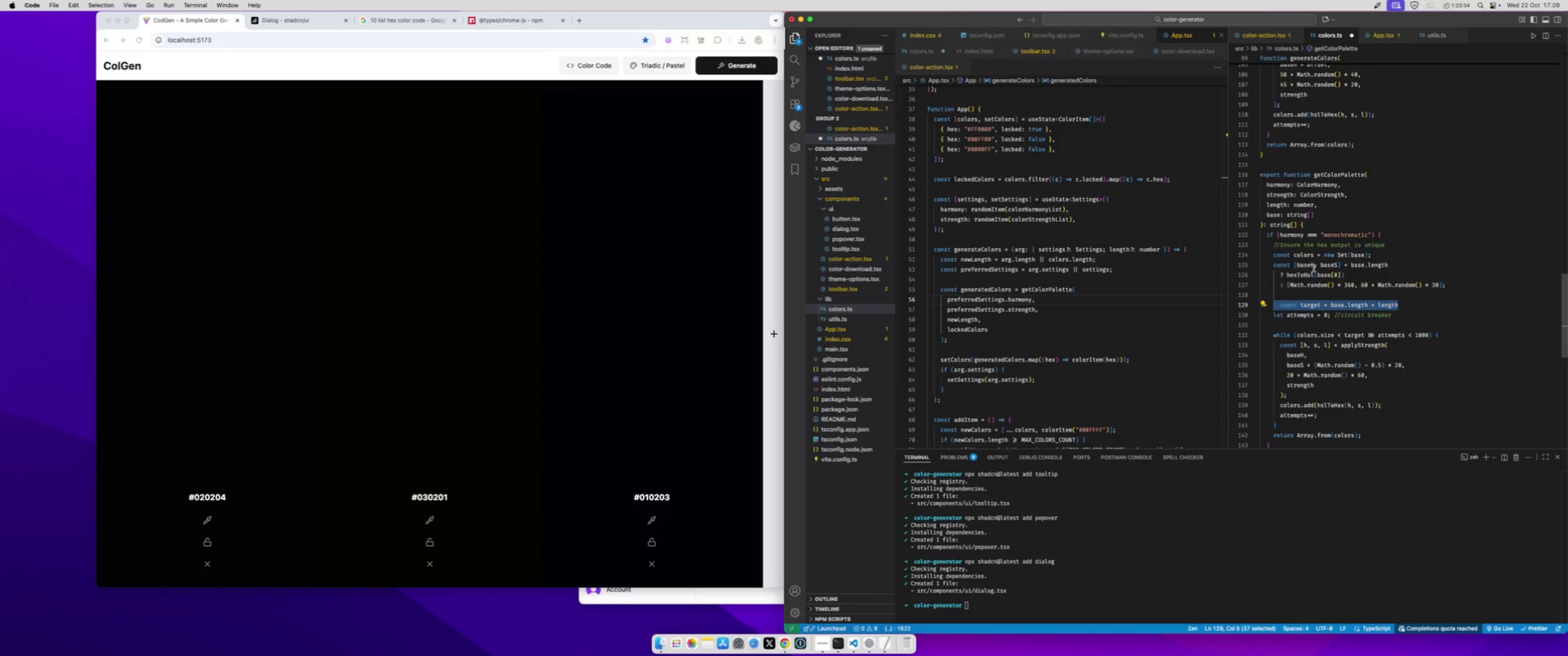 
key(Meta+C)
 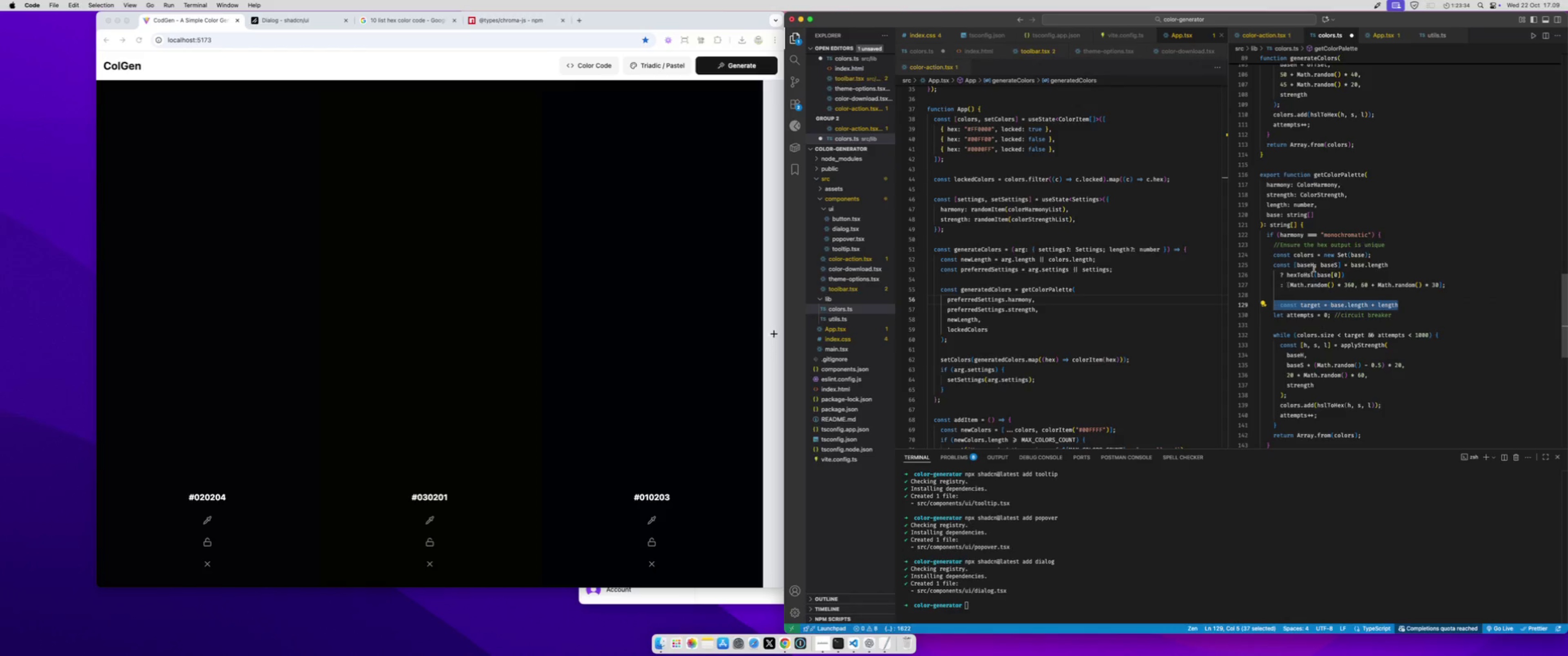 
scroll: coordinate [1314, 268], scroll_direction: up, amount: 9.0
 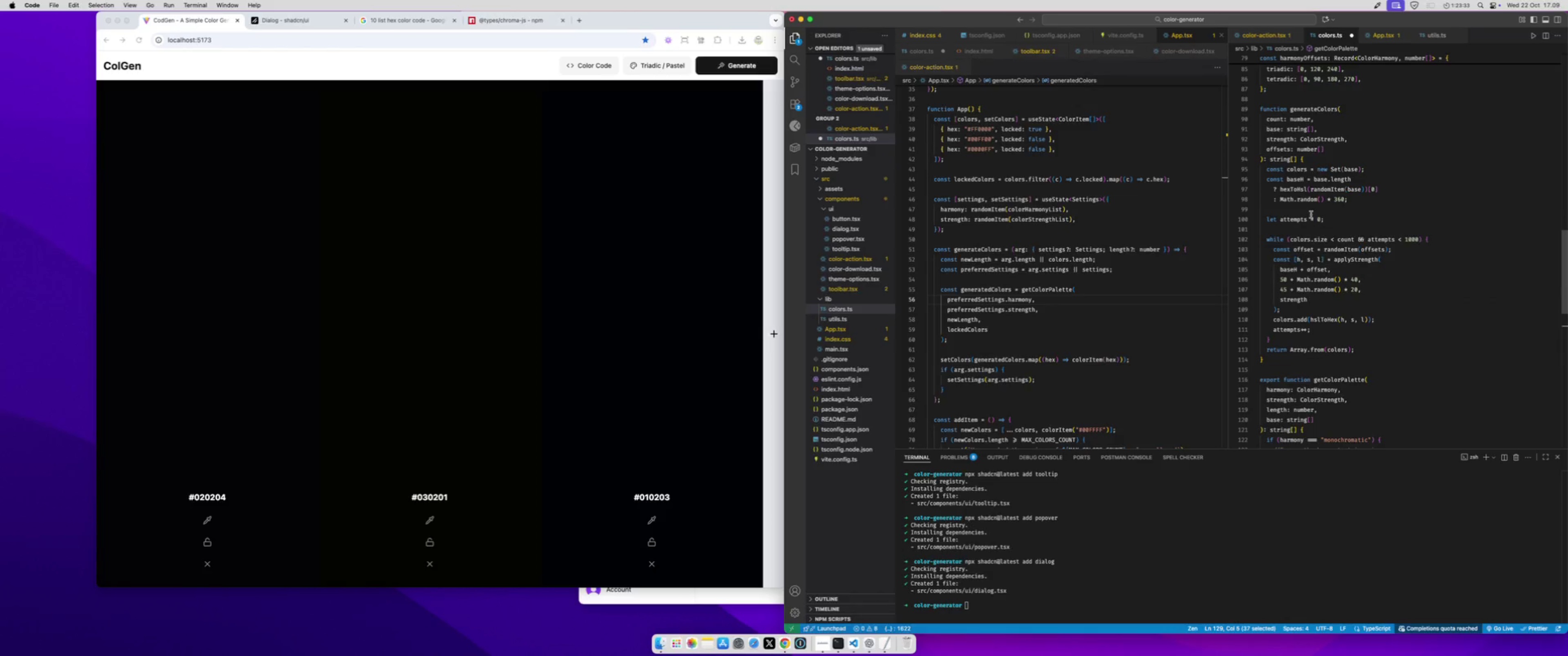 
left_click([1311, 213])
 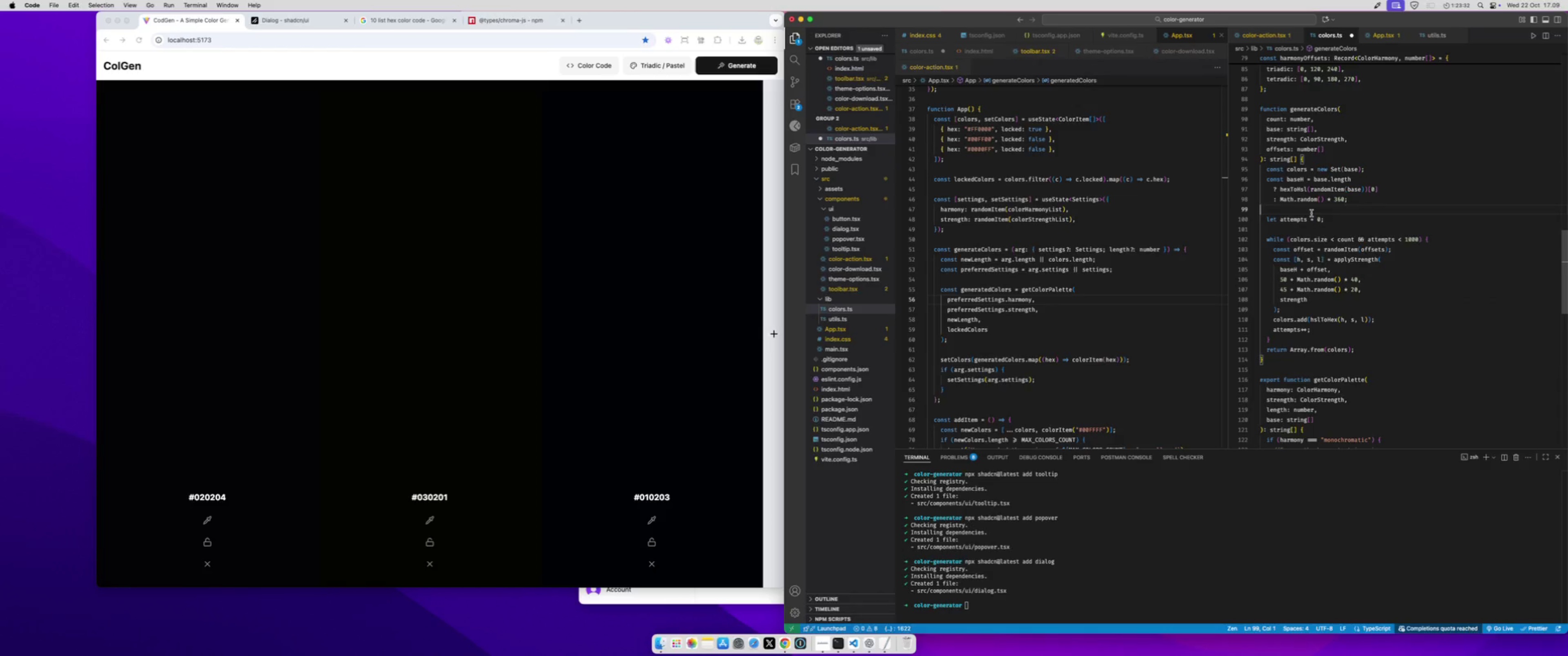 
key(Meta+CommandLeft)
 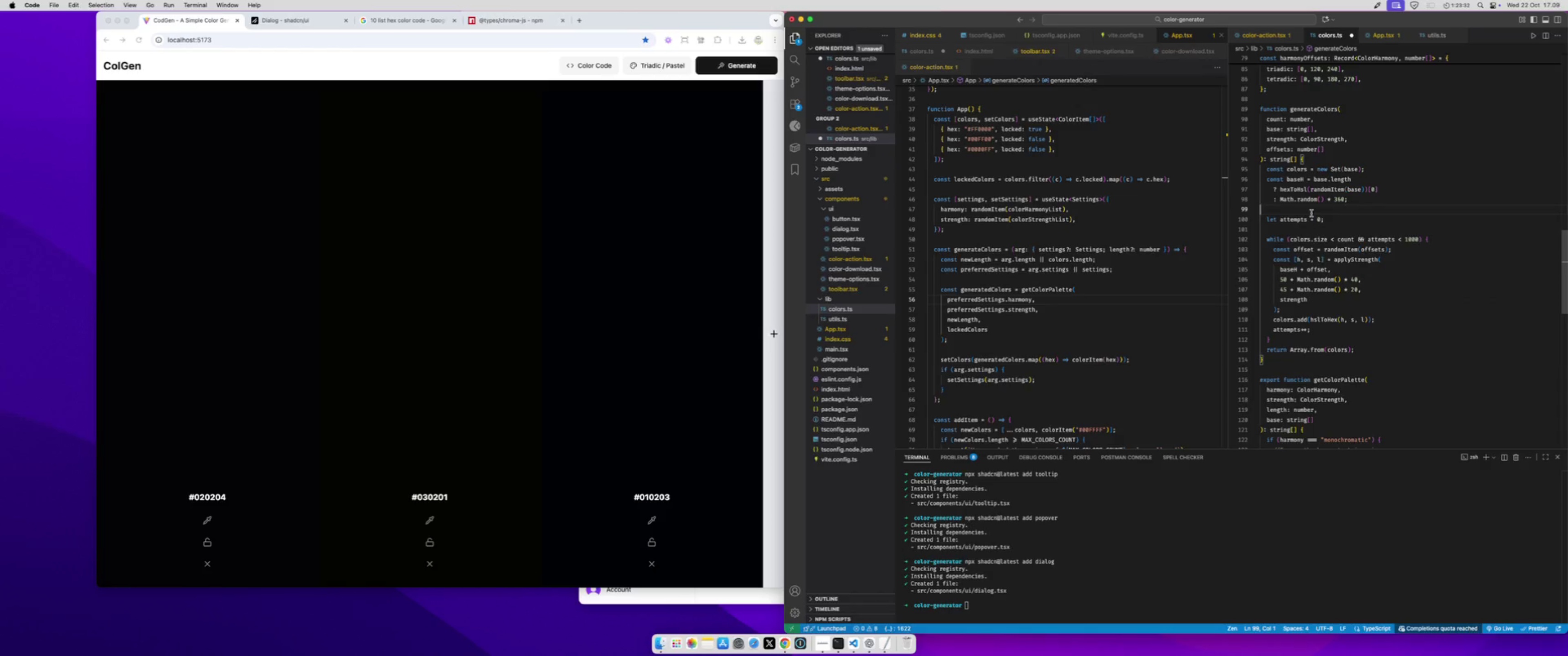 
key(Meta+V)
 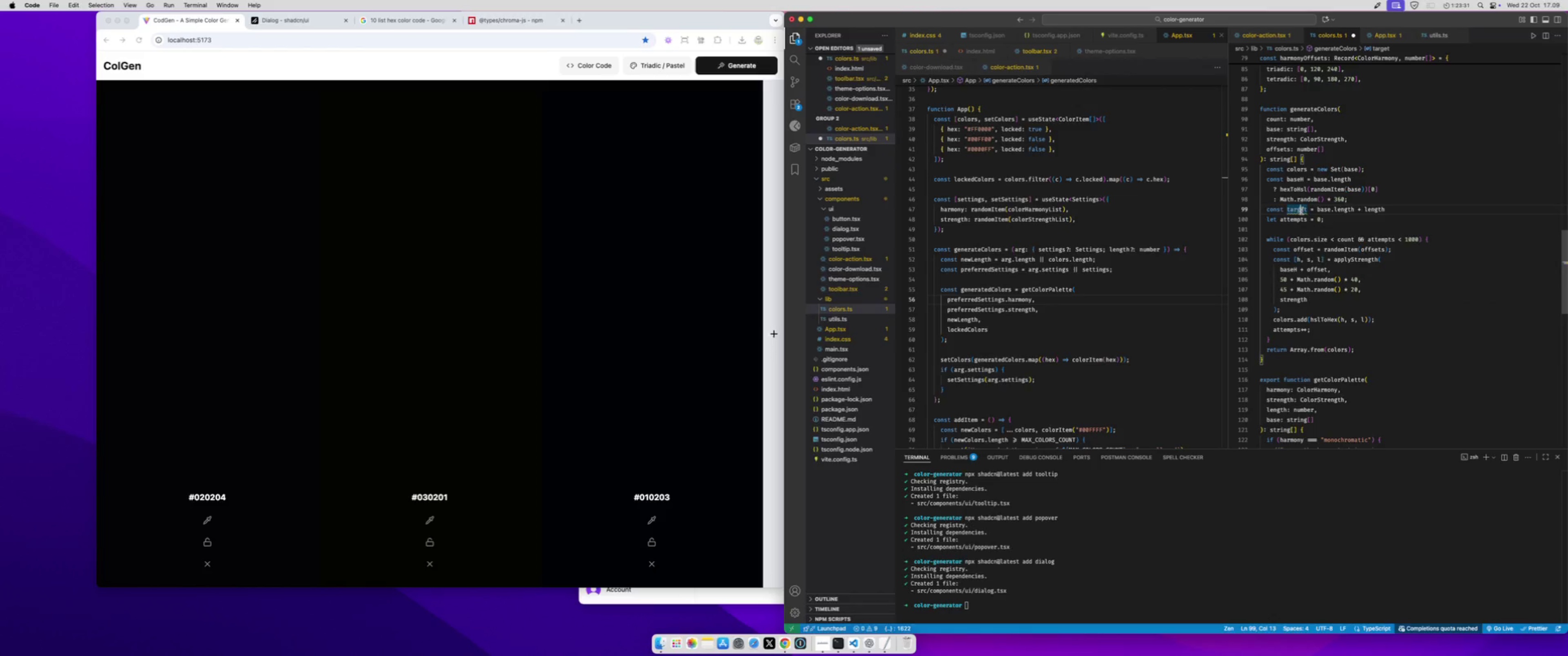 
double_click([1301, 211])
 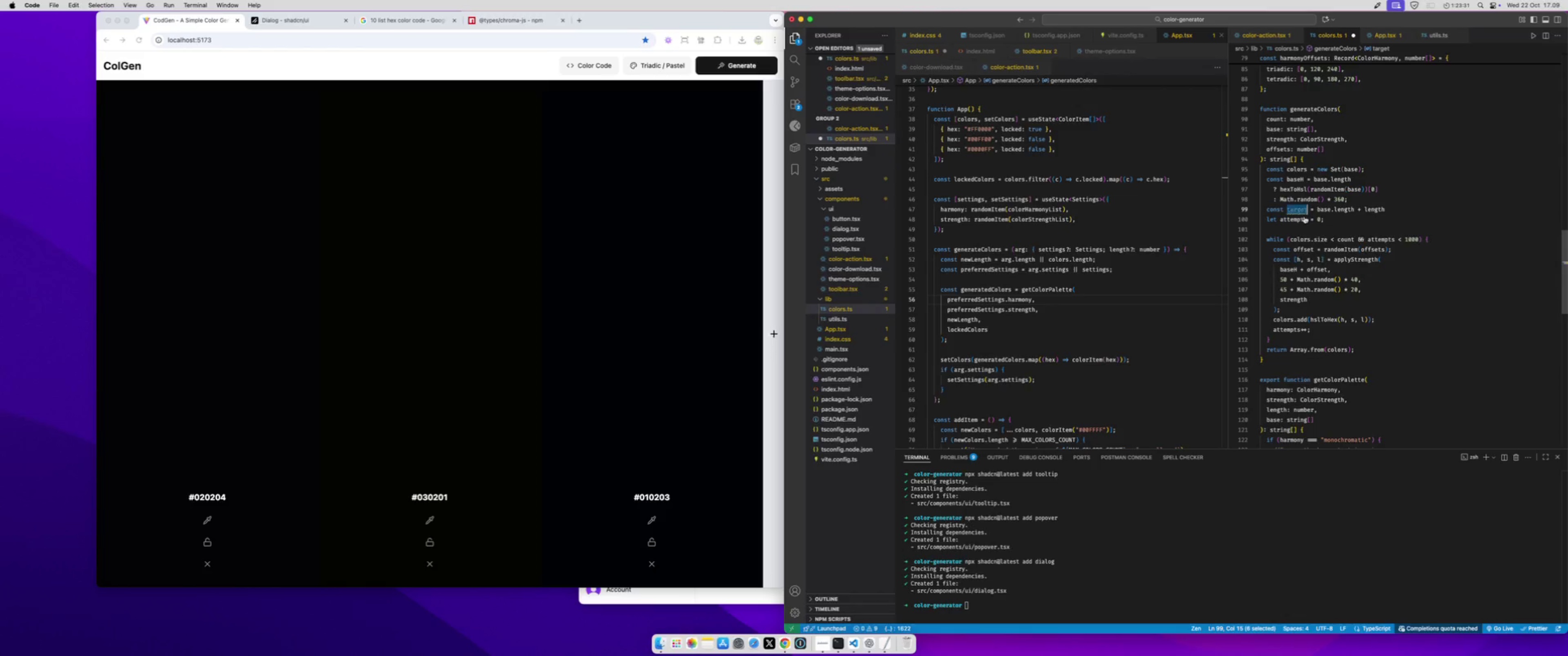 
key(Meta+CommandLeft)
 